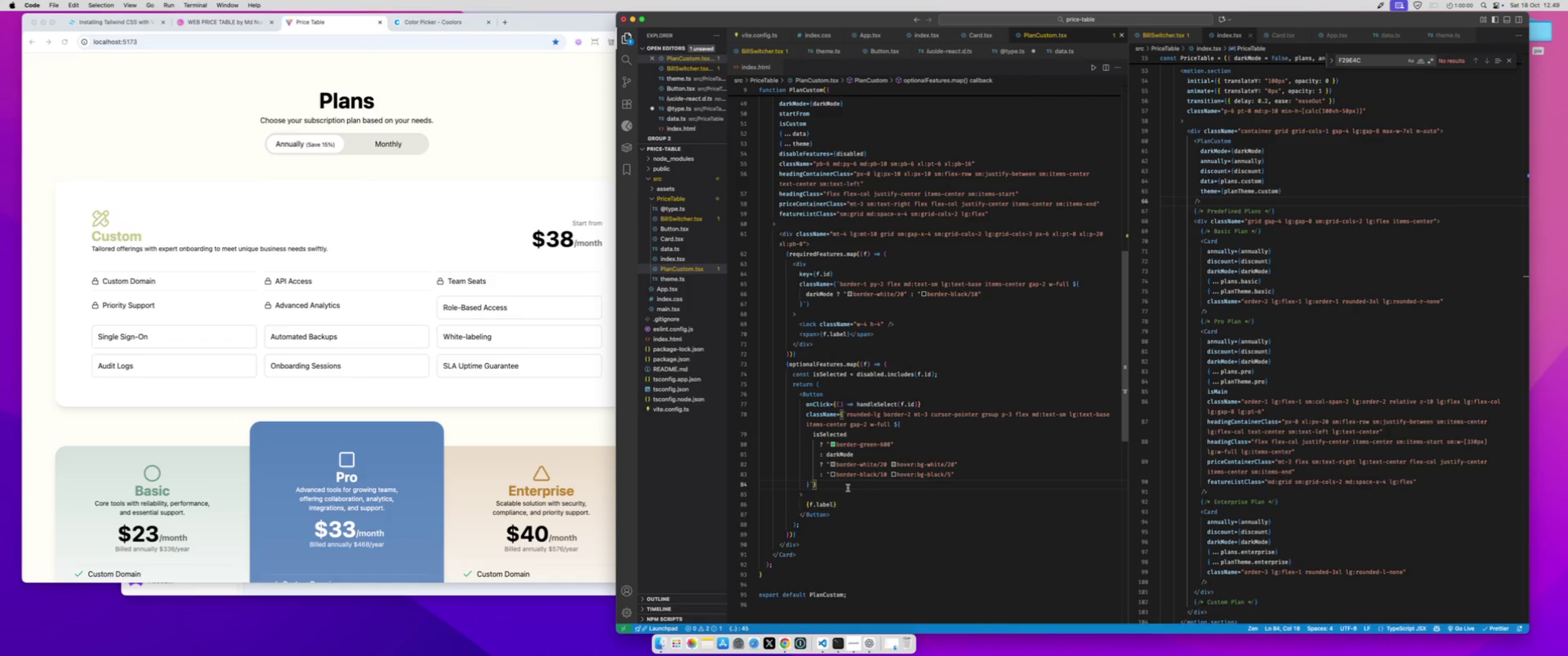 
left_click([848, 502])
 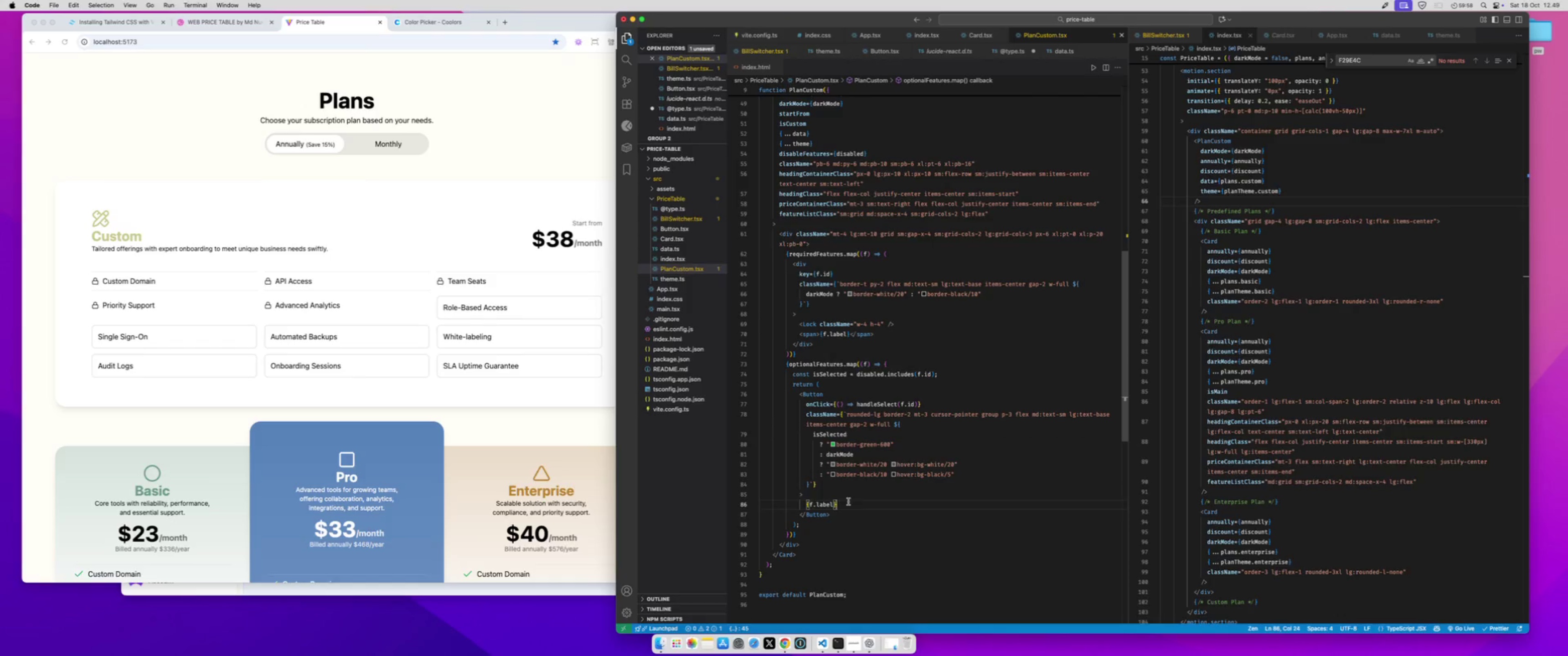 
key(ArrowUp)
 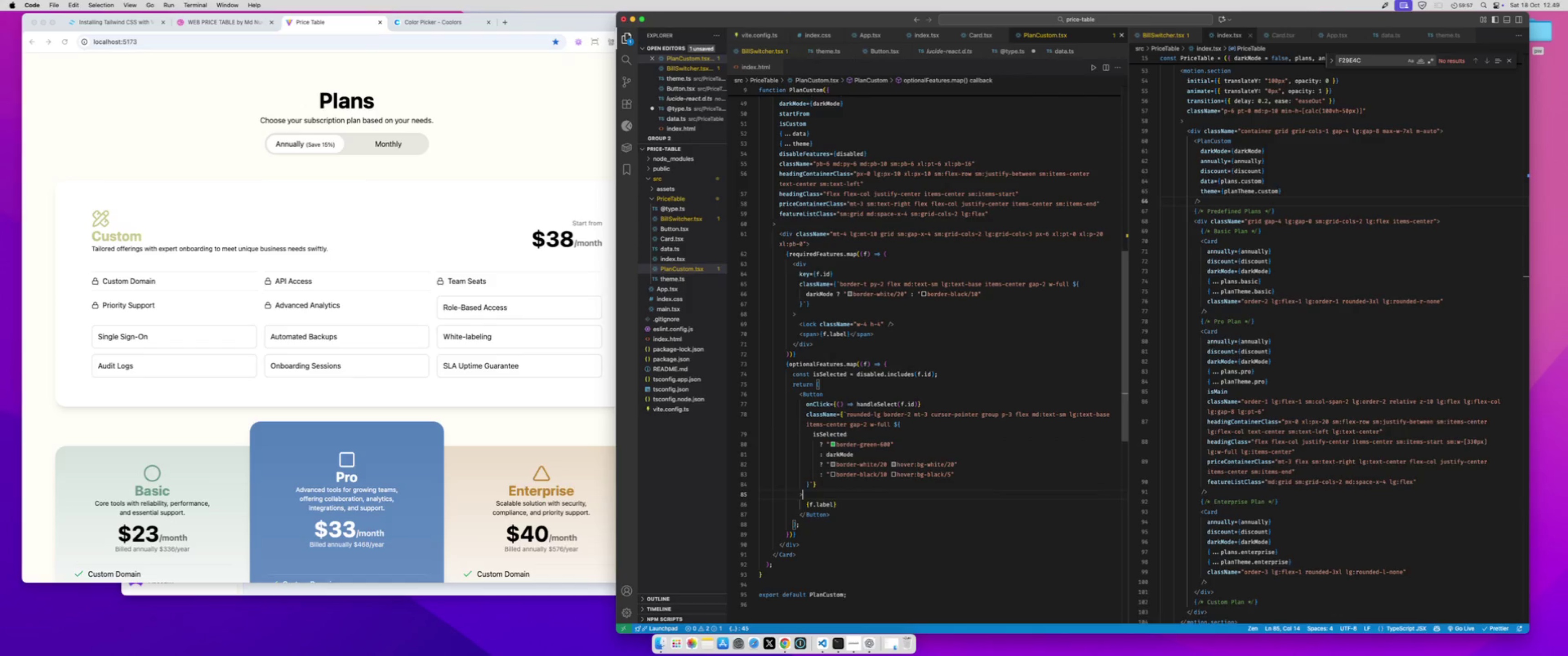 
key(Enter)
 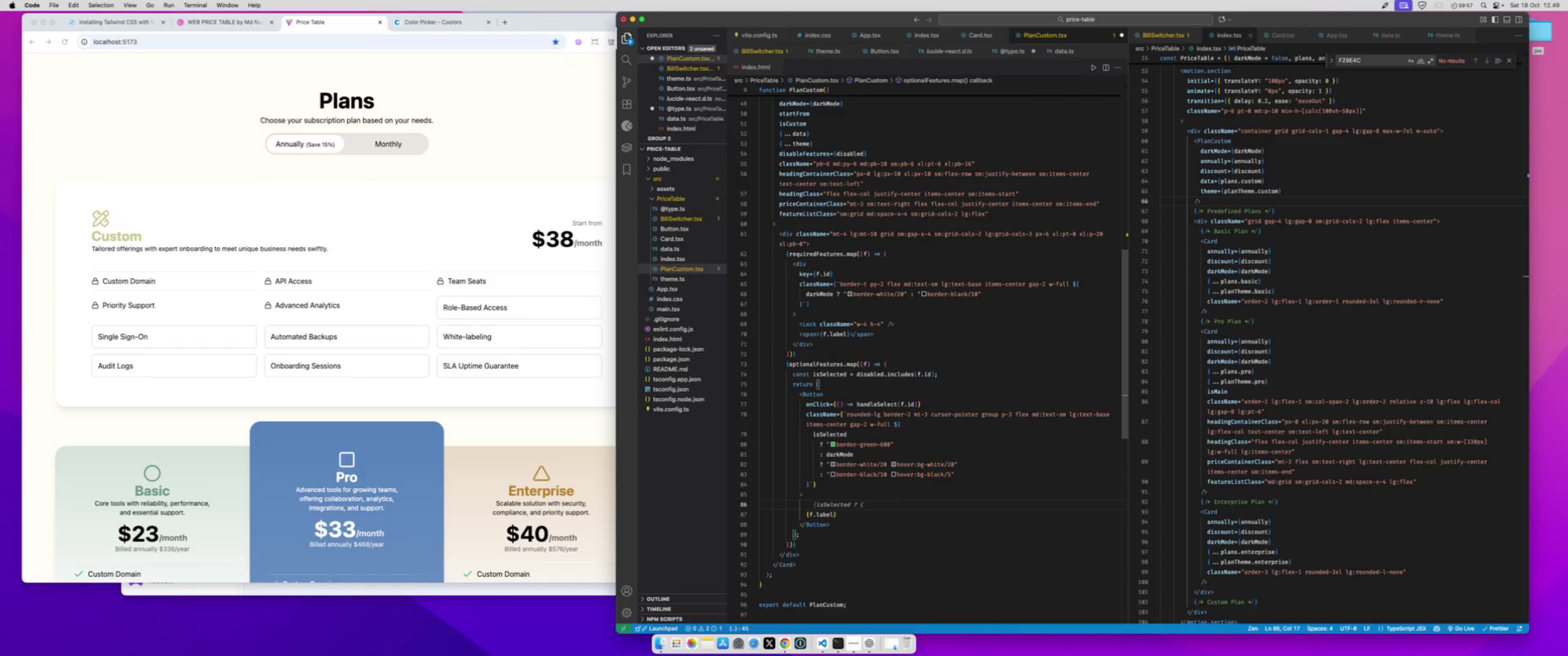 
type({is)
key(Tab)
type( ? <PlusI)
 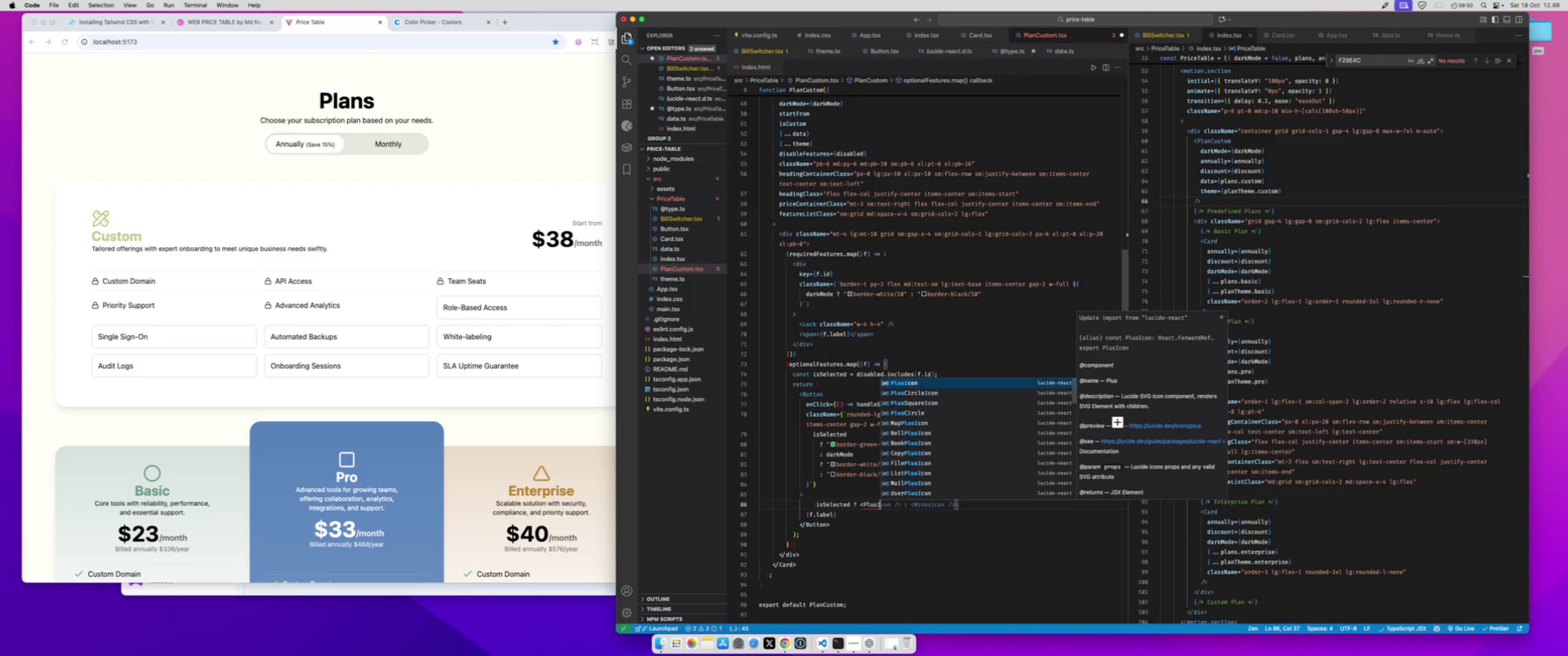 
key(Enter)
 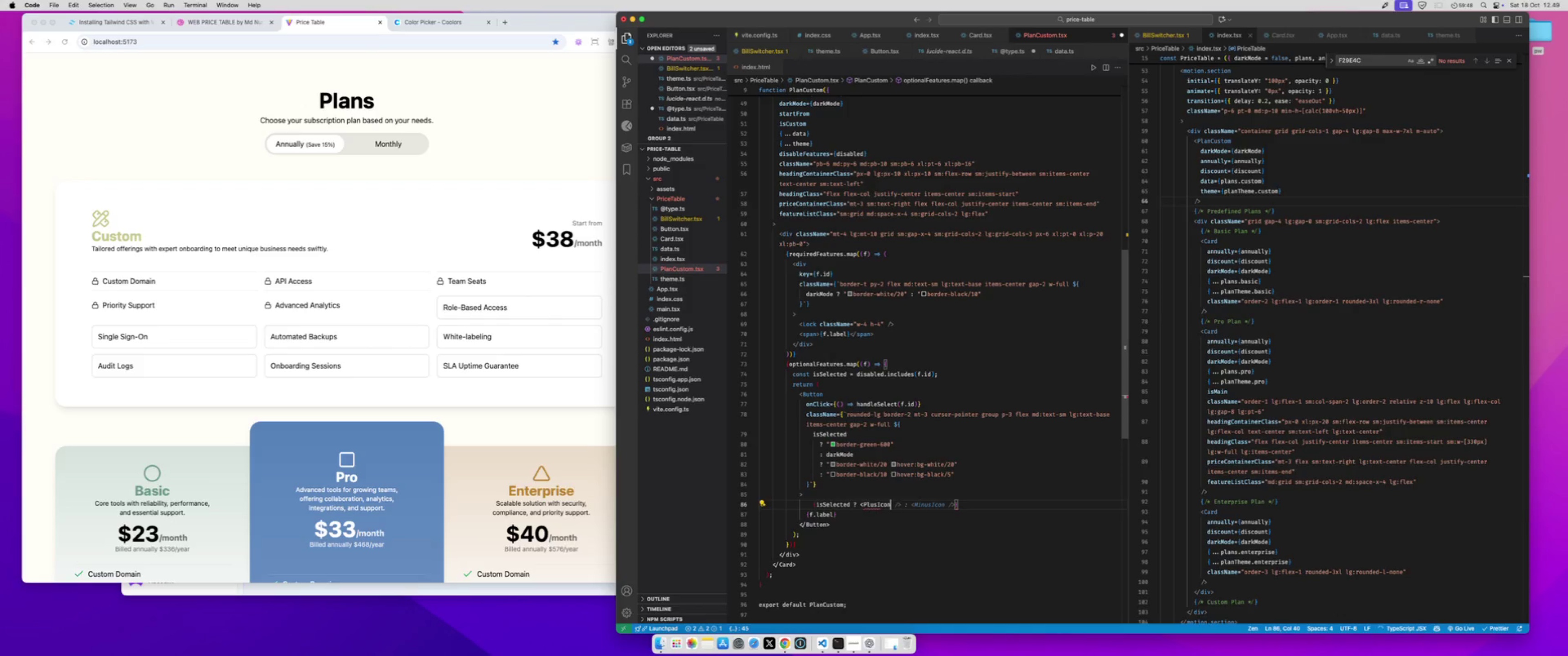 
type( / : <Check)
 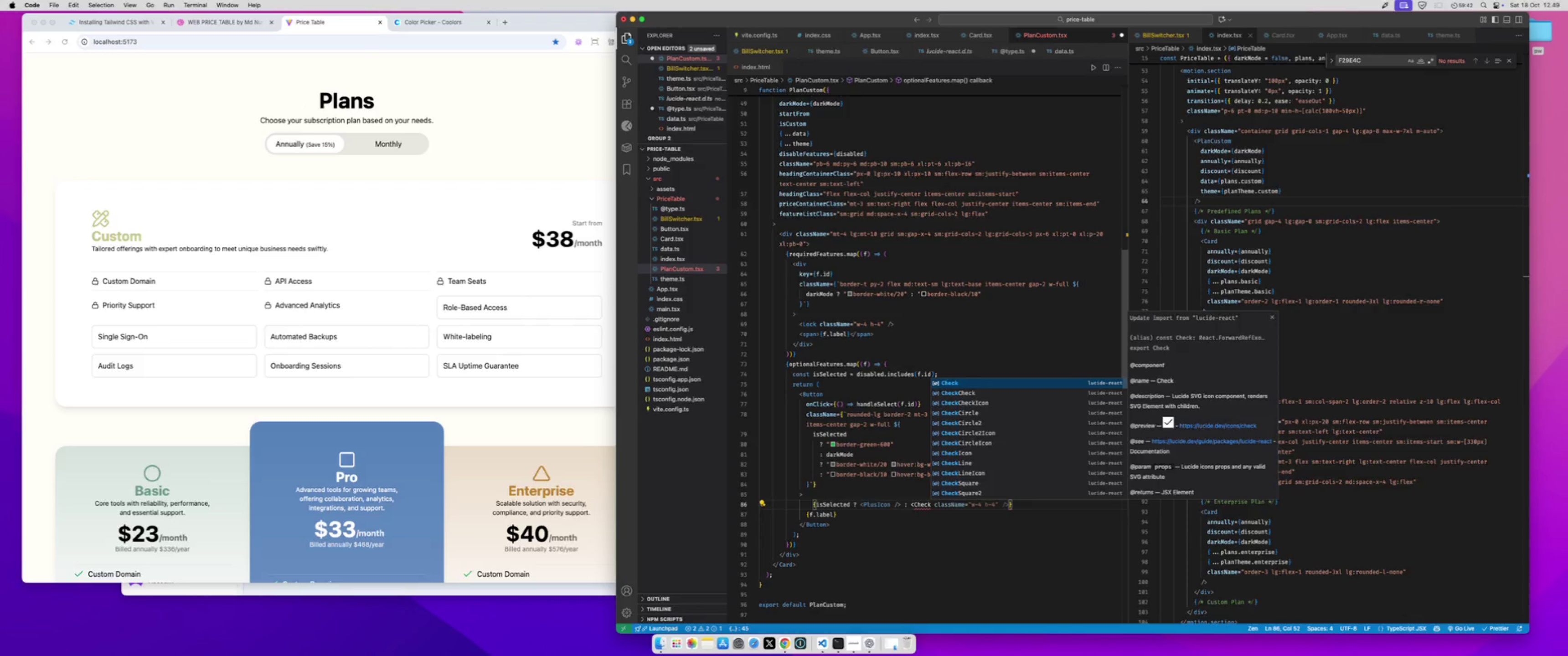 
key(Enter)
 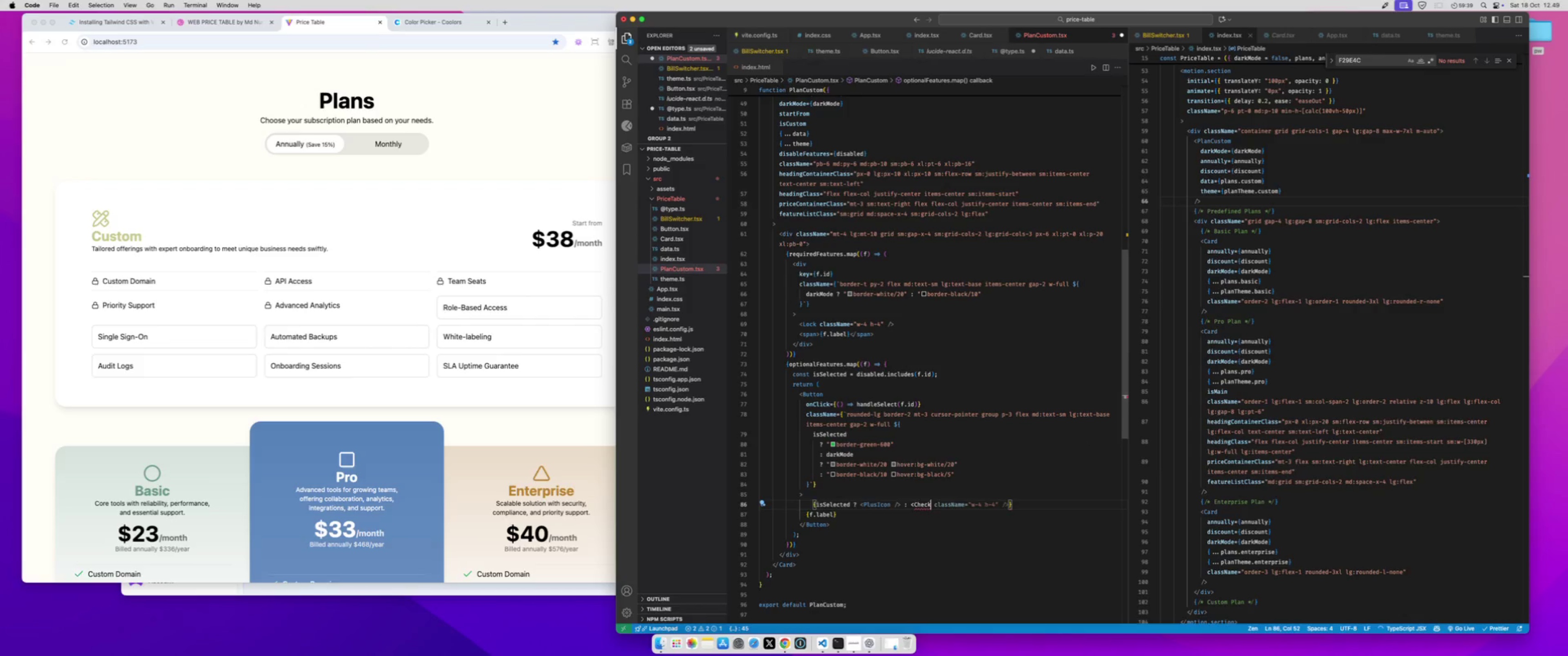 
key(Space)
 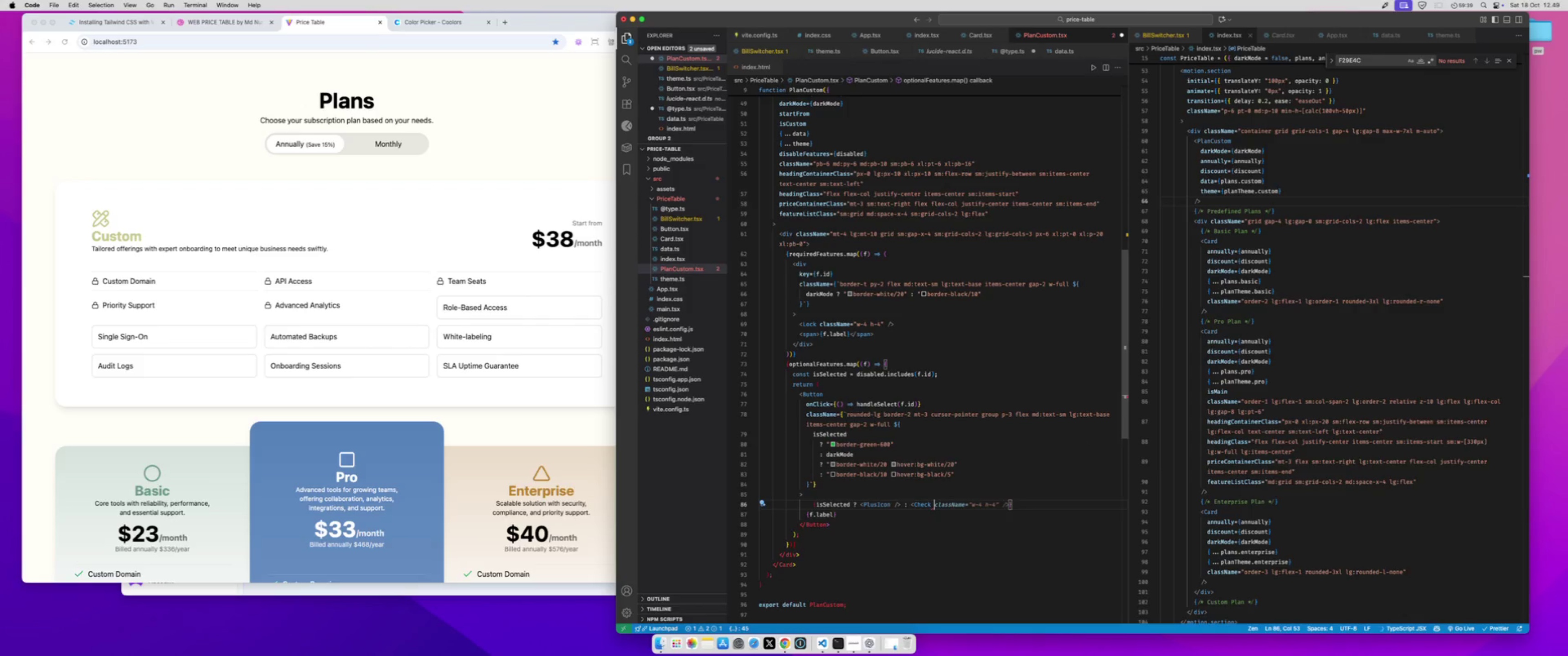 
key(Slash)
 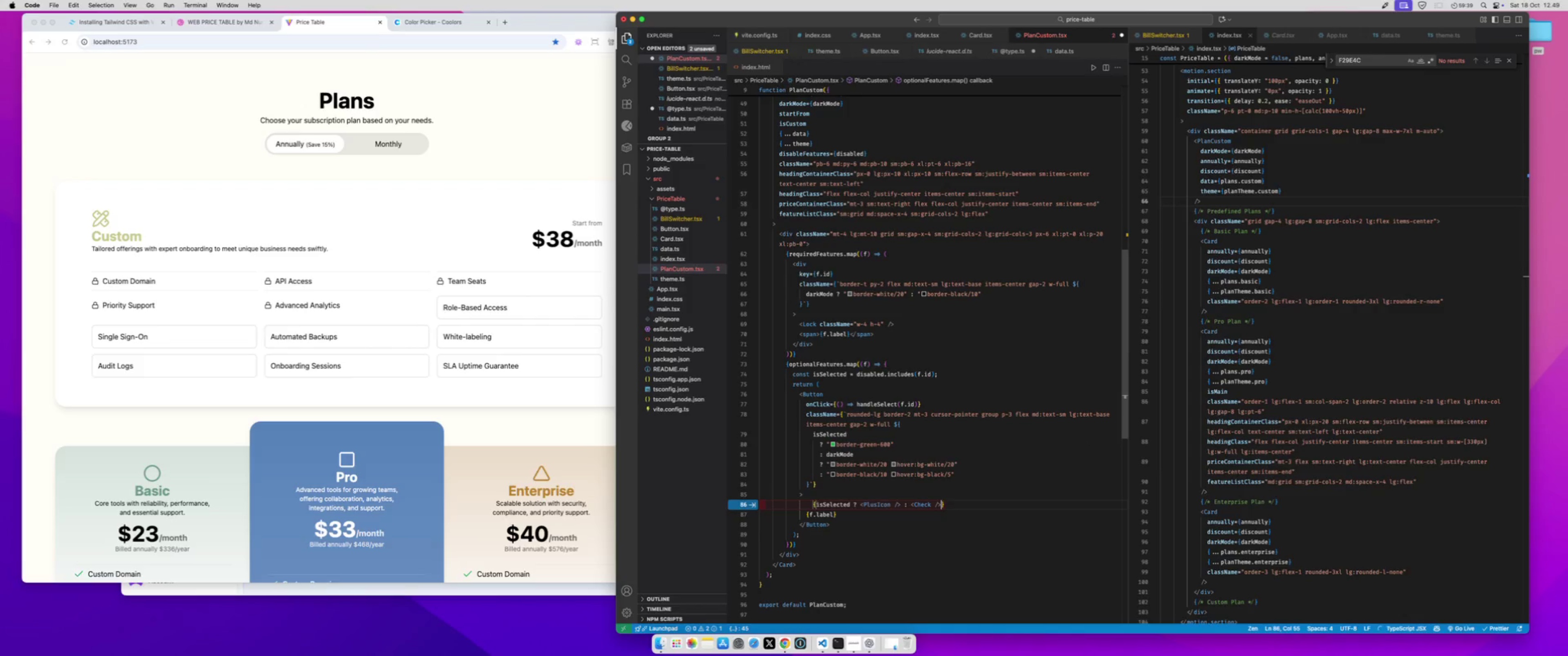 
key(Meta+S)
 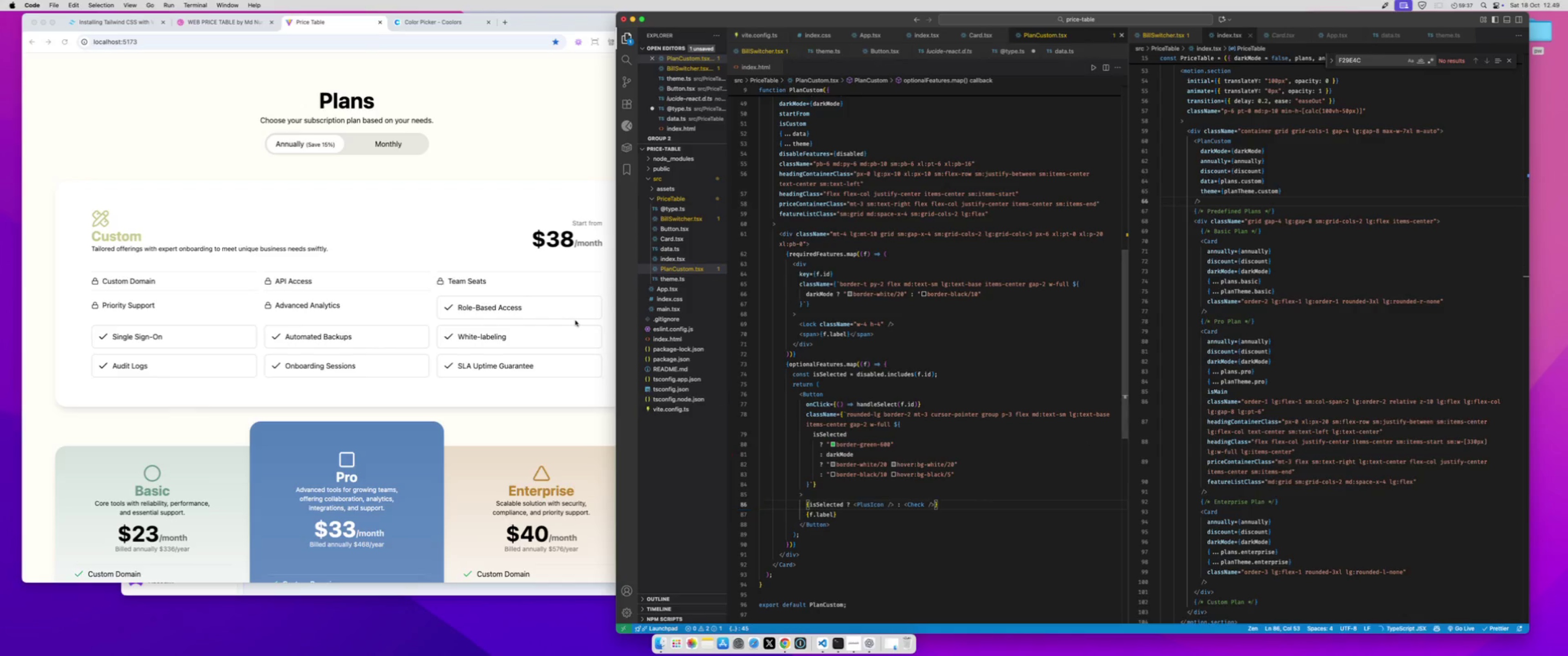 
left_click([526, 273])
 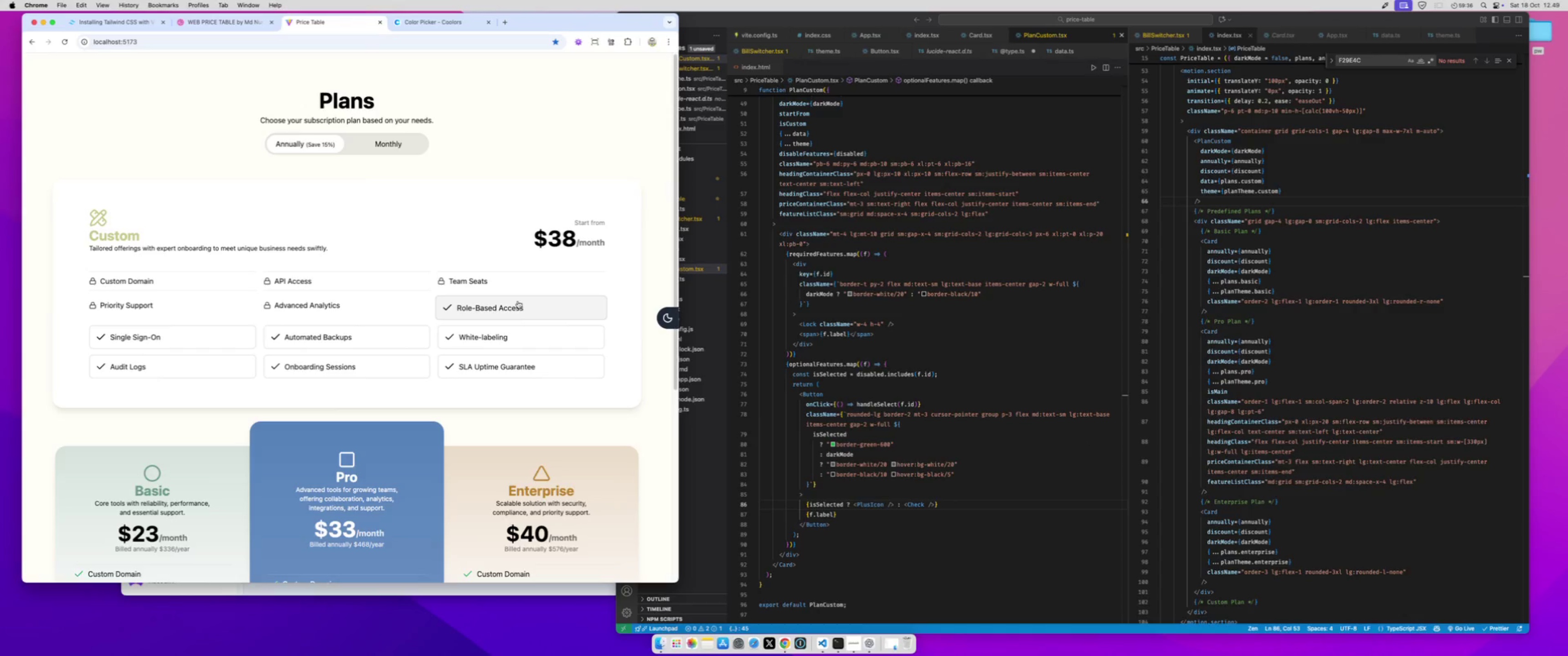 
left_click([518, 301])
 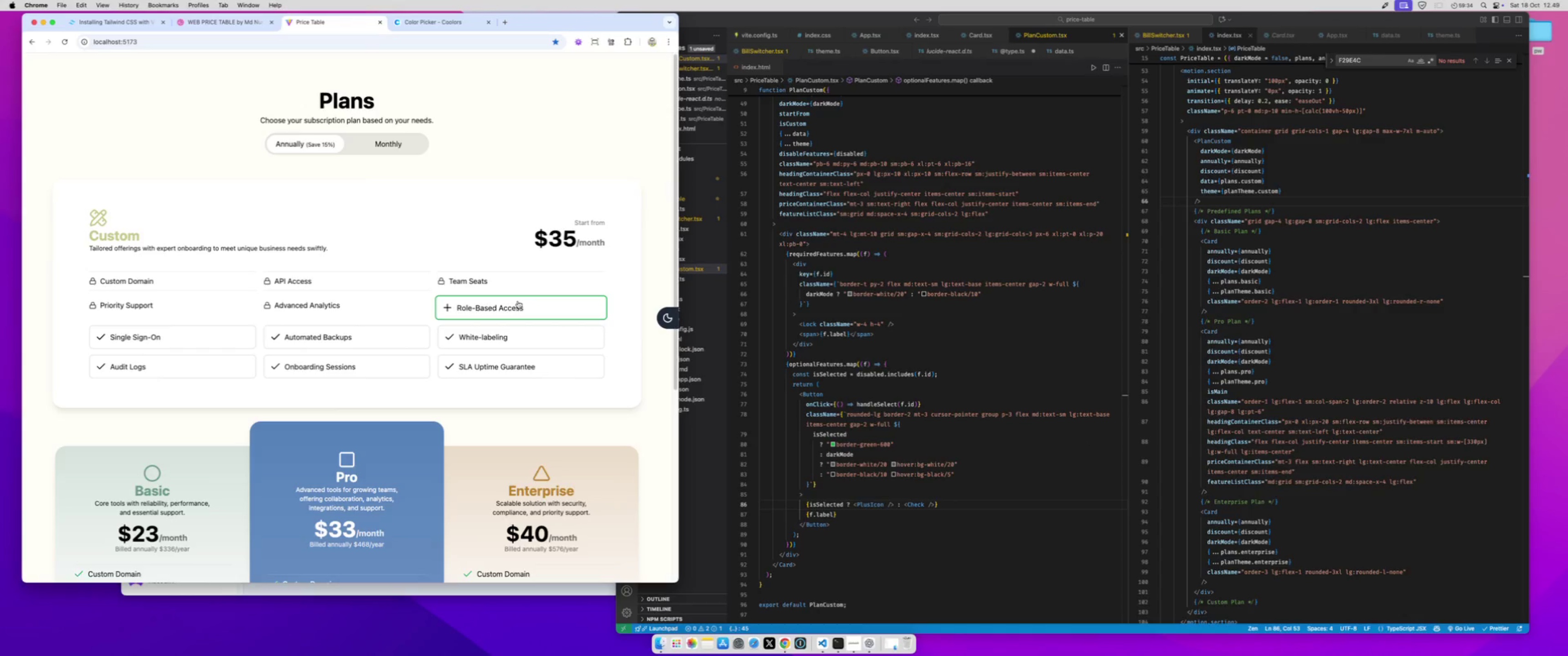 
left_click([518, 301])
 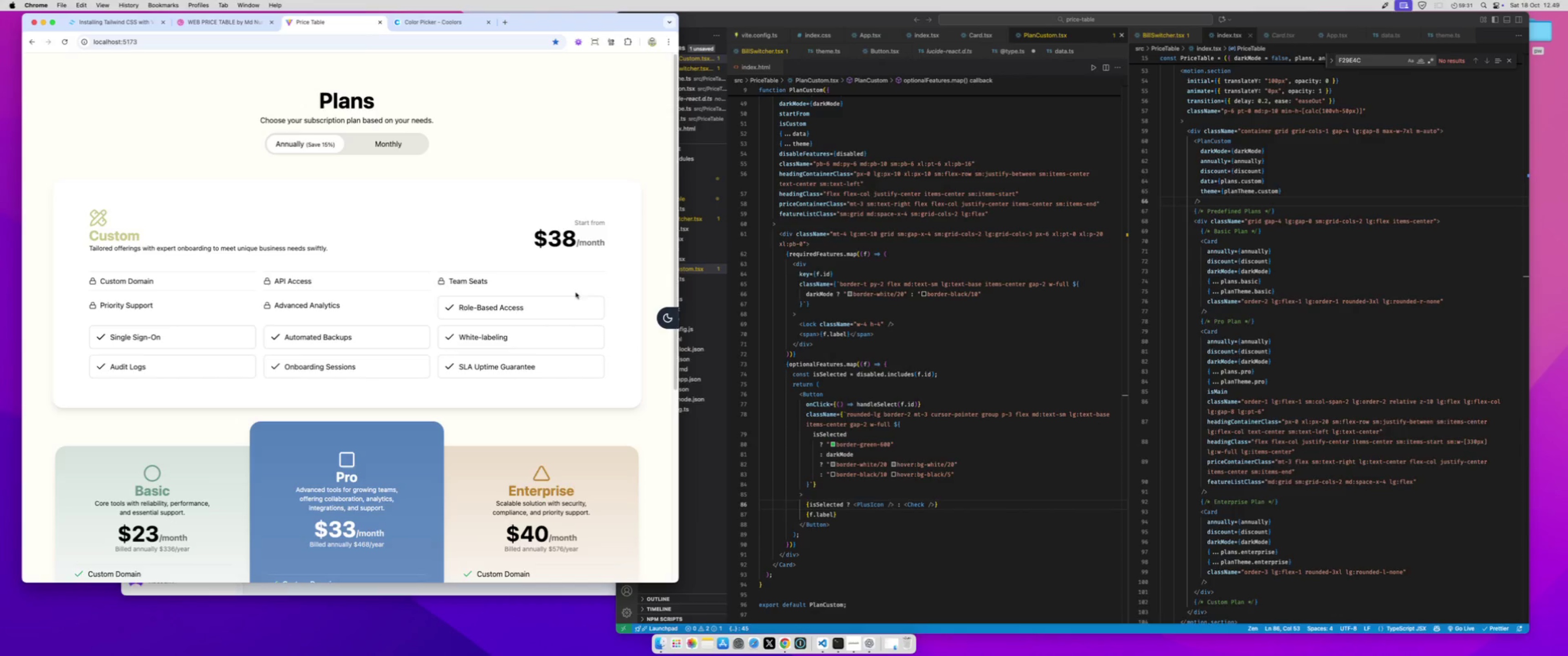 
left_click([528, 302])
 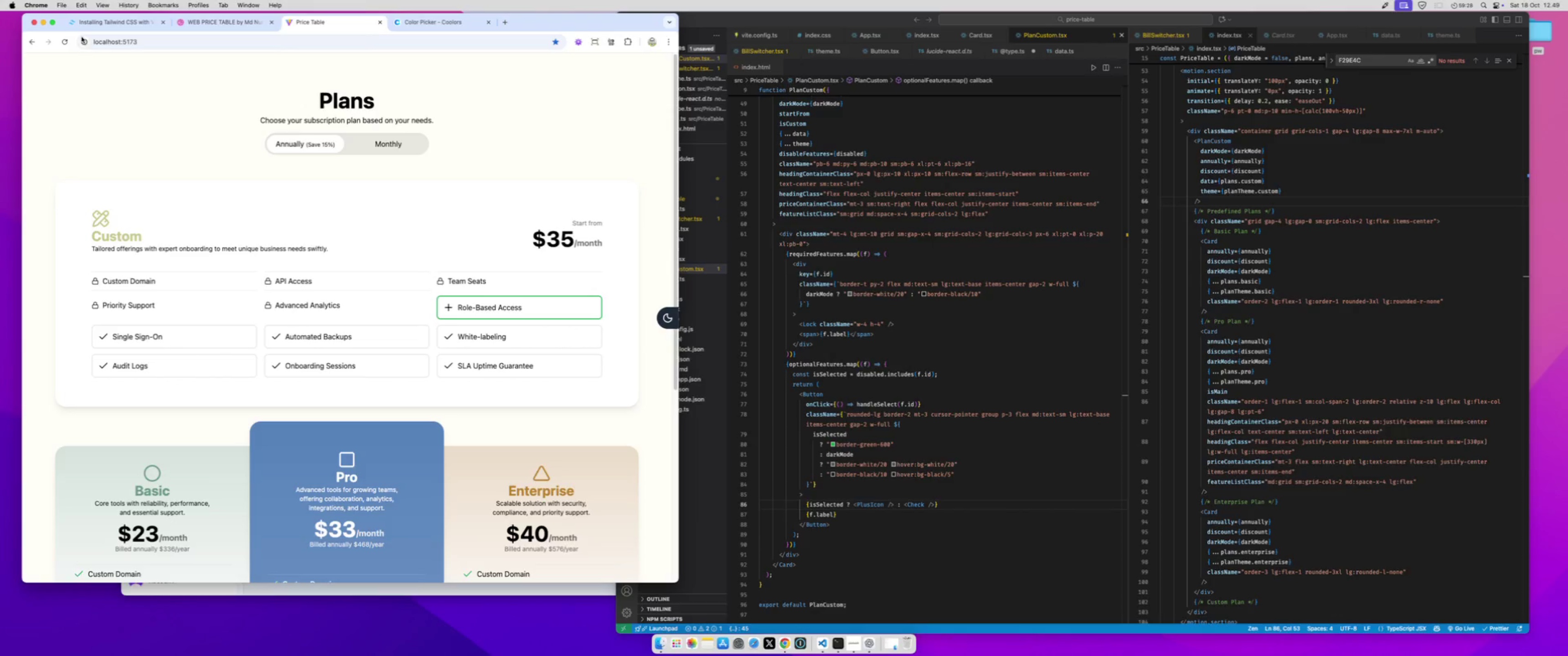 
left_click([66, 41])
 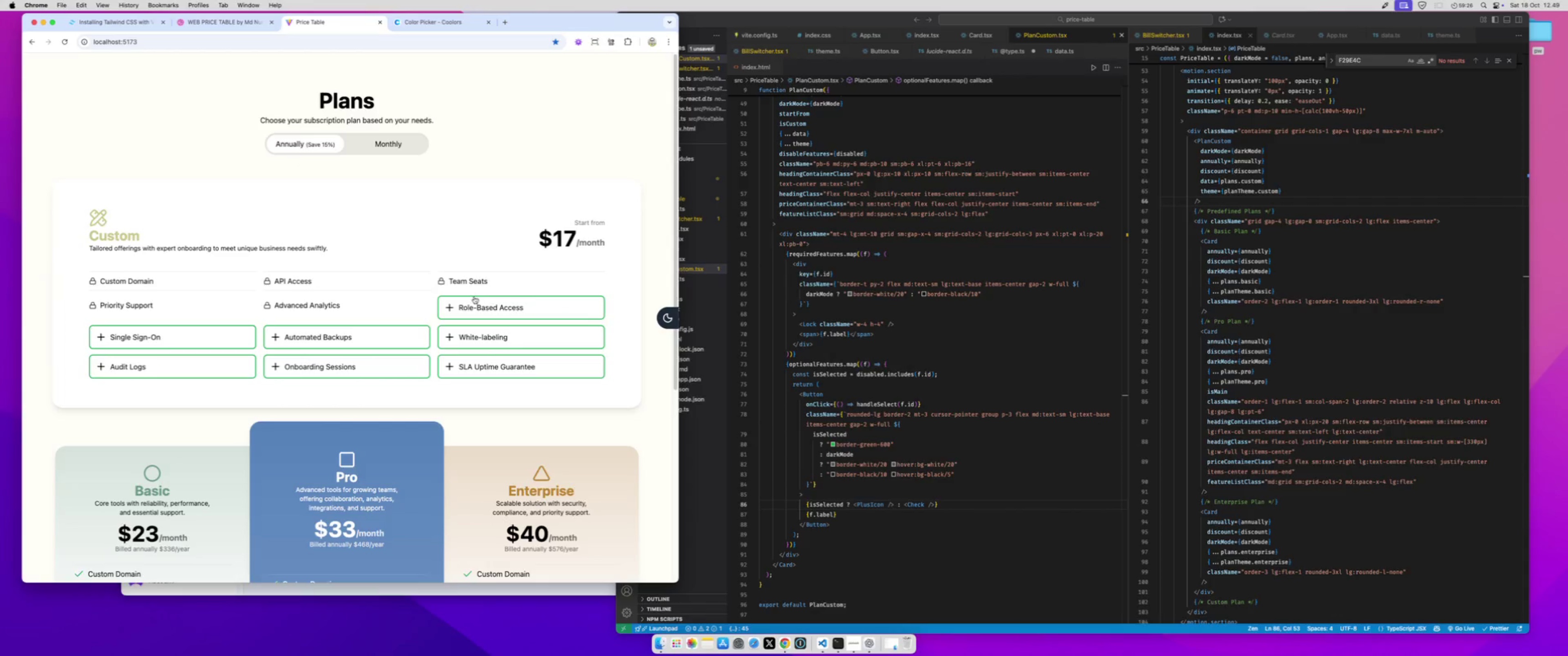 
left_click([476, 304])
 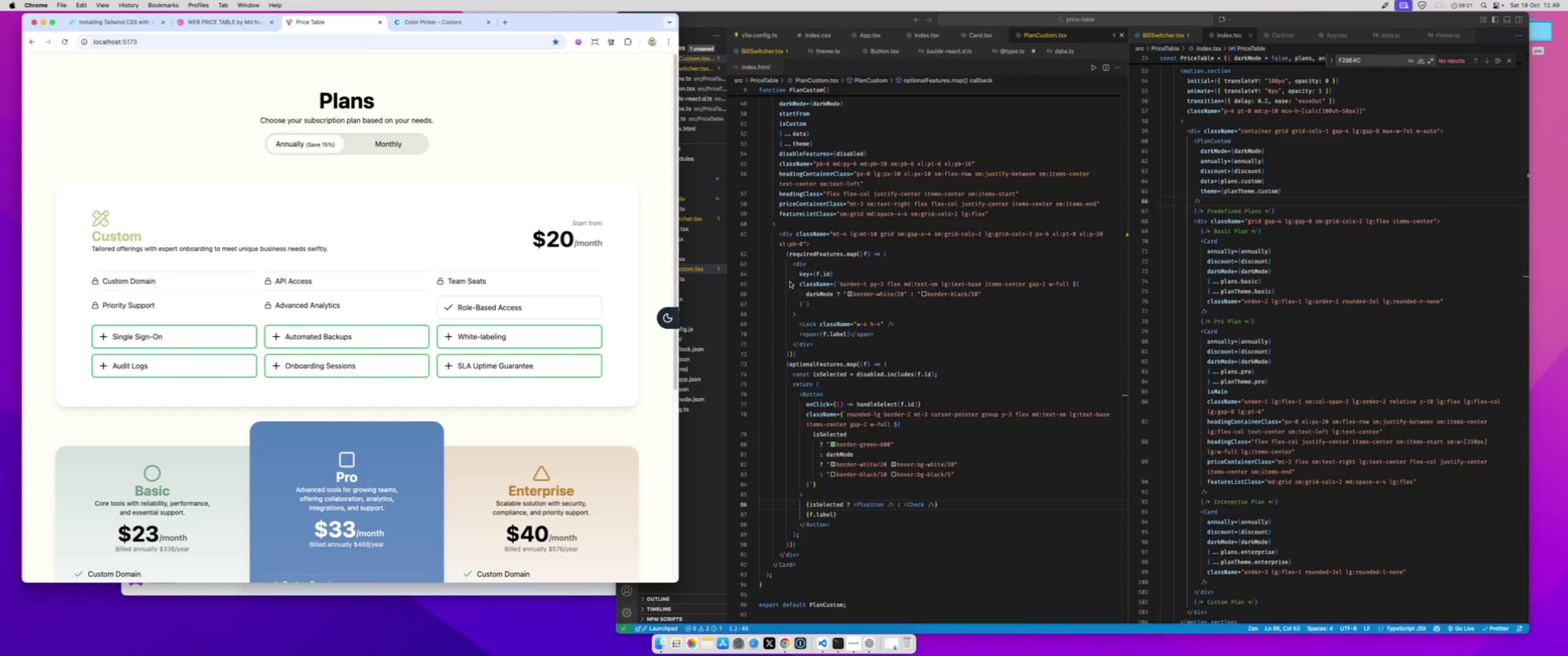 
wait(6.03)
 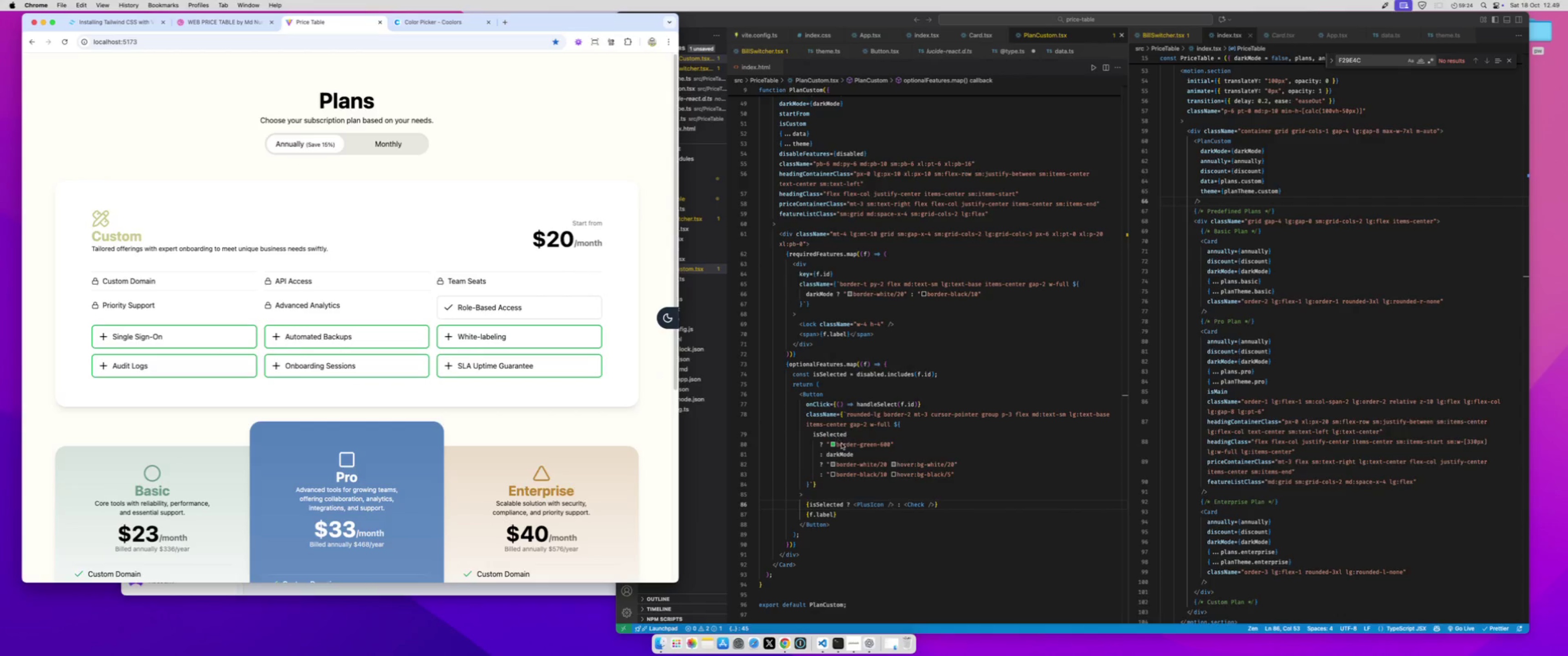 
left_click([854, 433])
 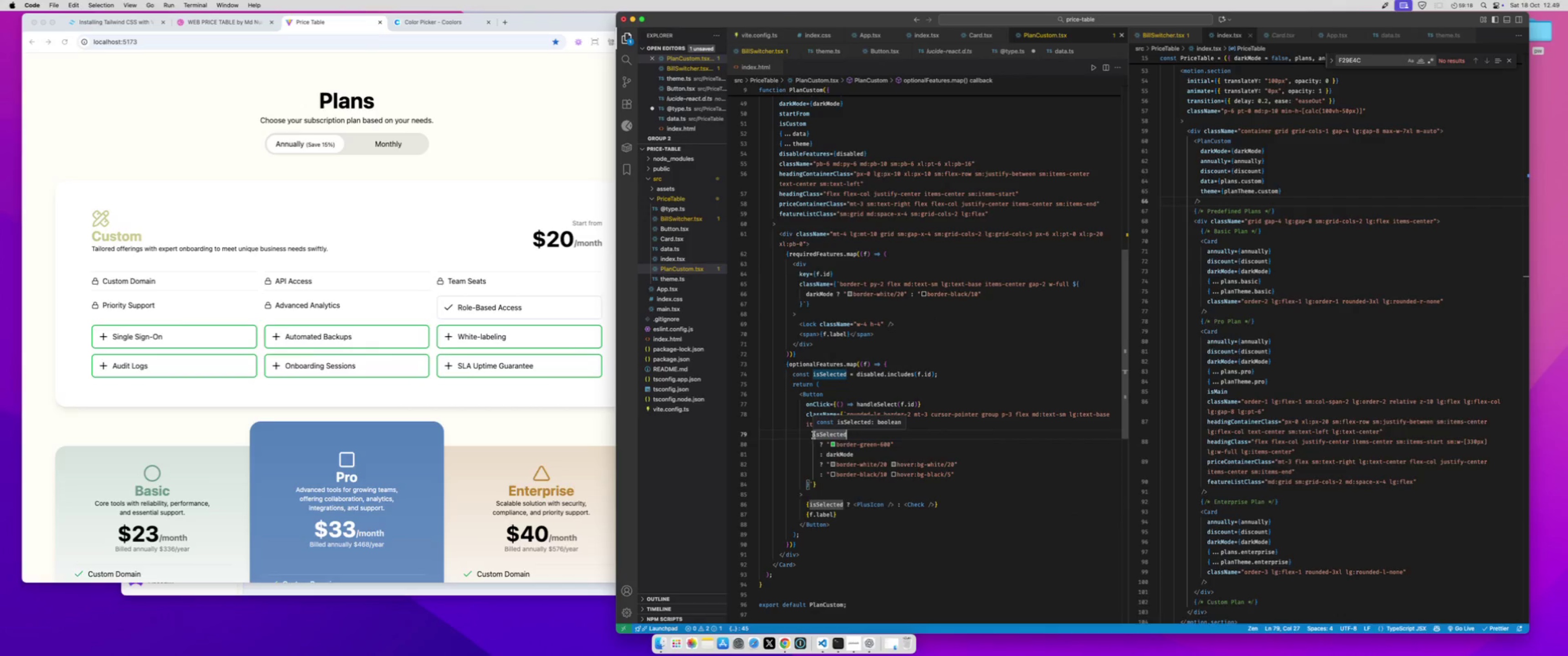 
left_click([813, 435])
 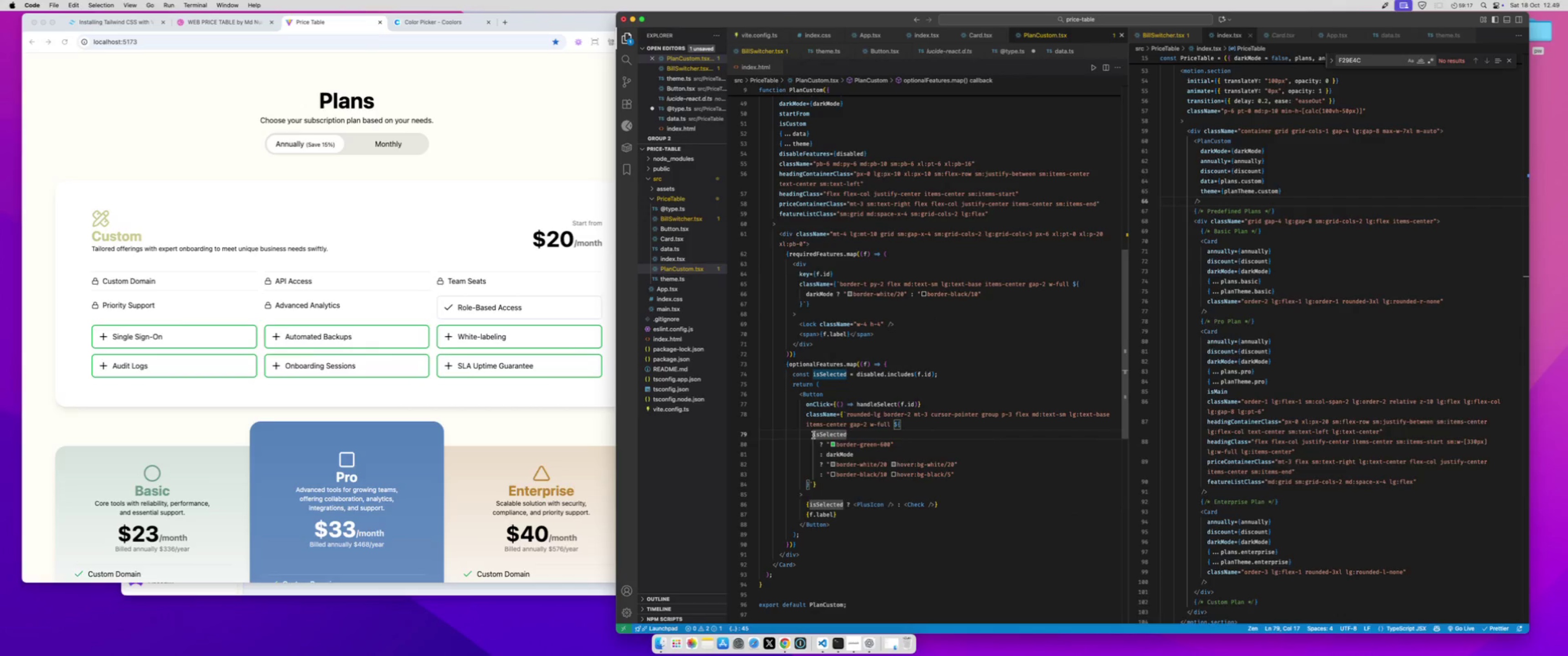 
key(Shift+ShiftRight)
 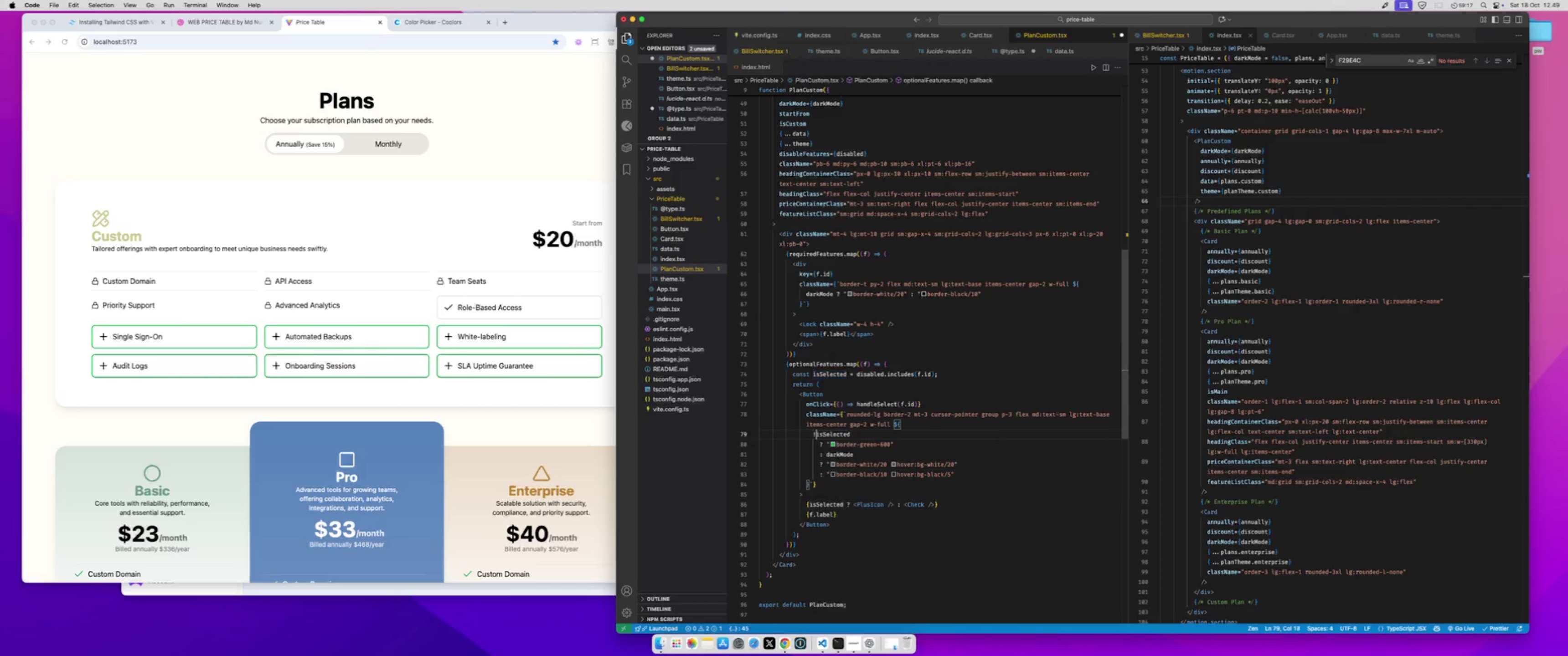 
key(Shift+1)
 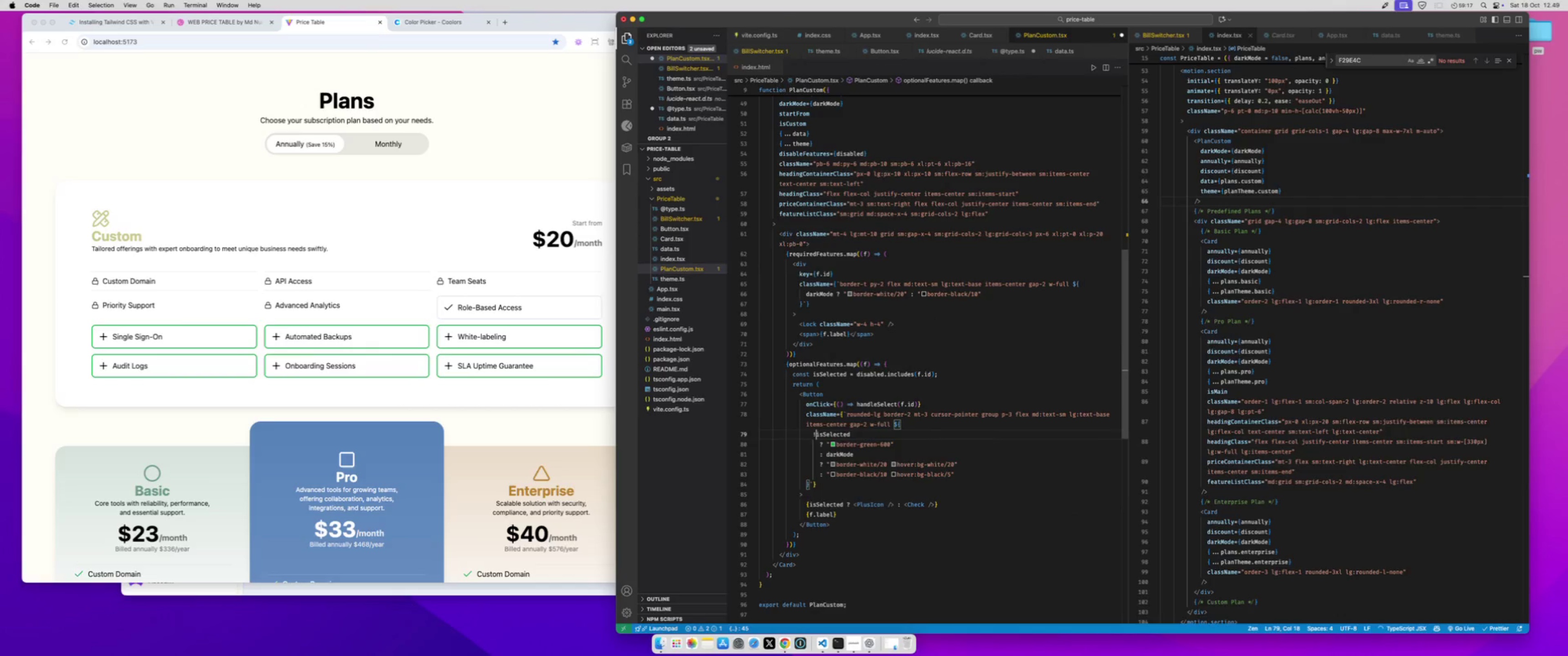 
key(Meta+CommandLeft)
 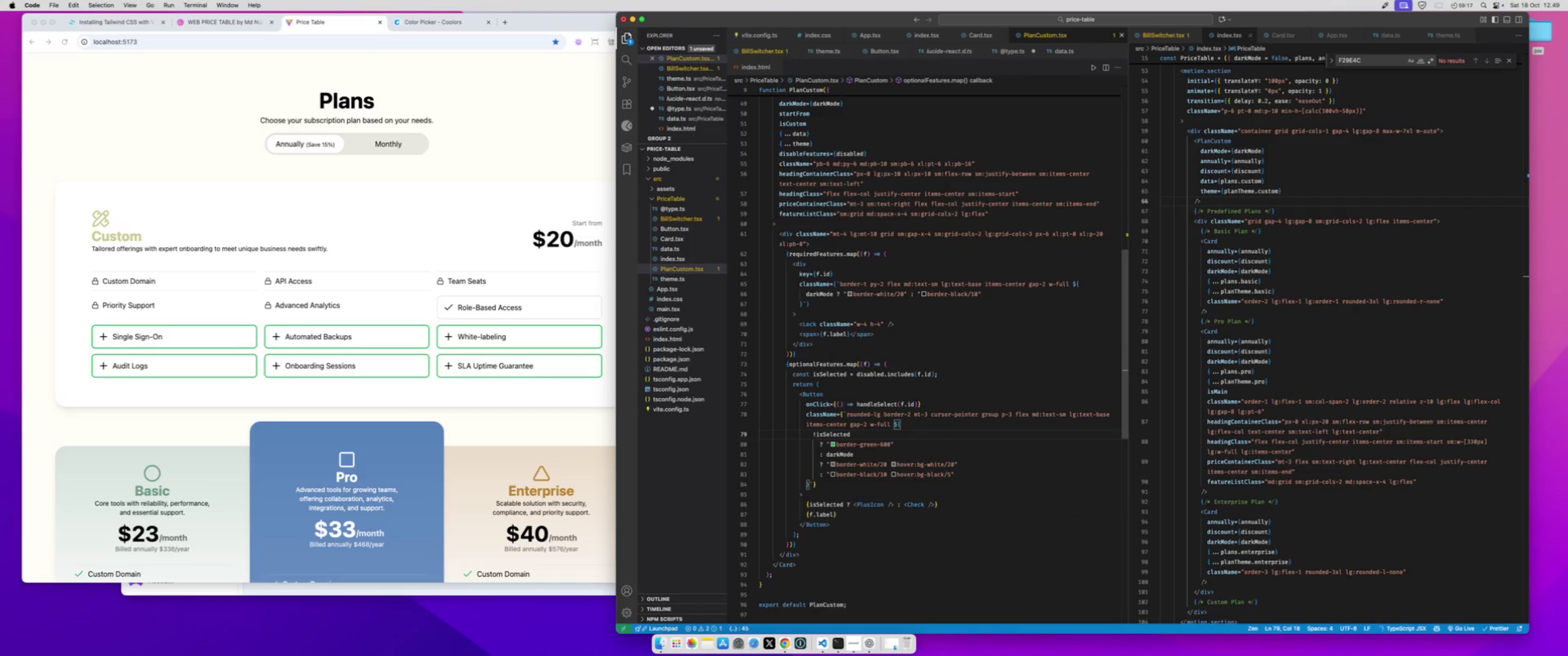 
key(Meta+S)
 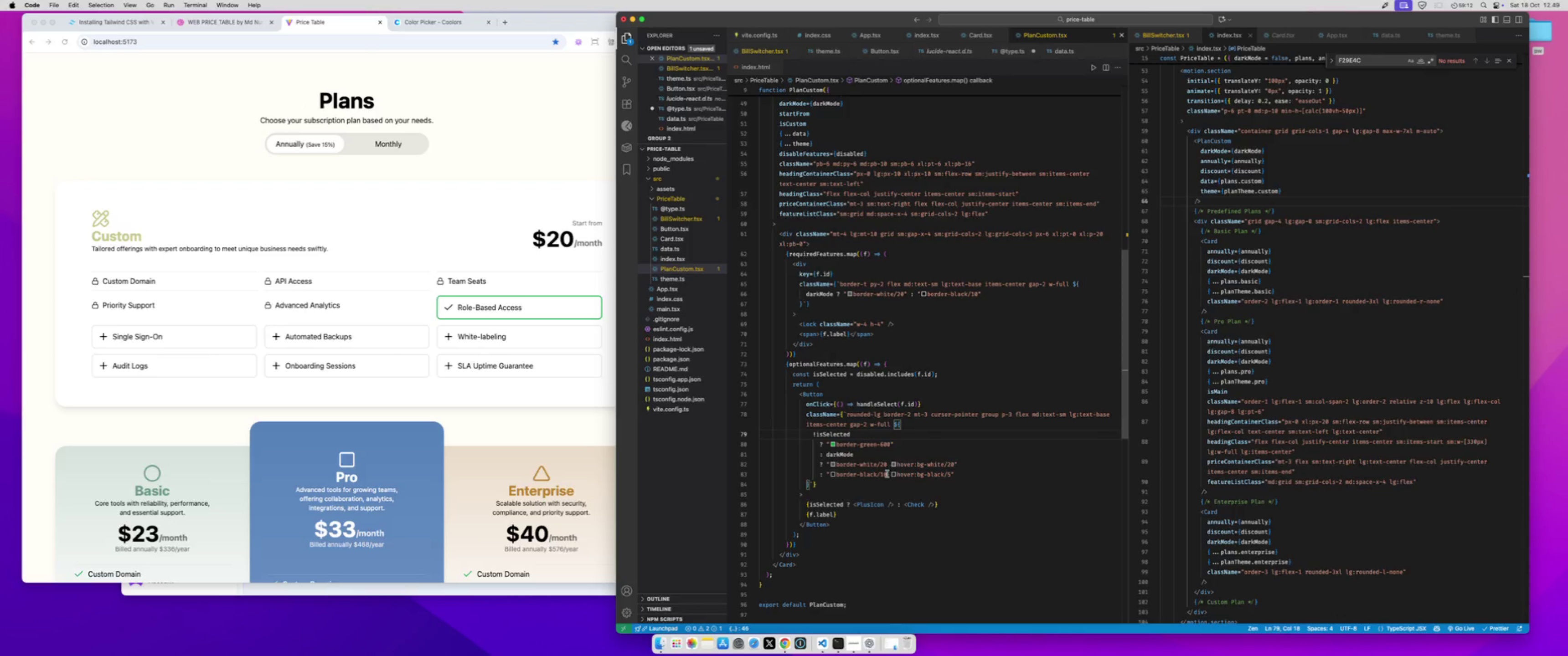 
wait(6.96)
 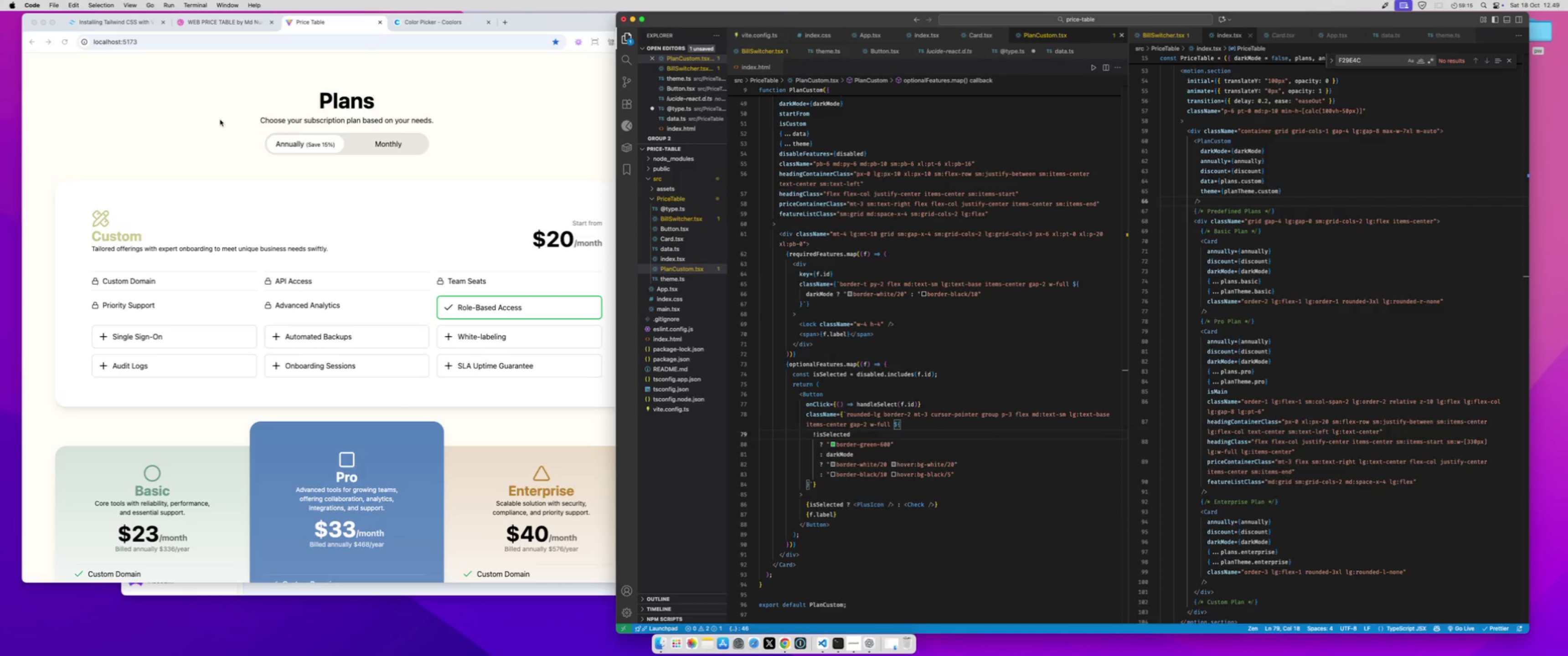 
left_click([924, 505])
 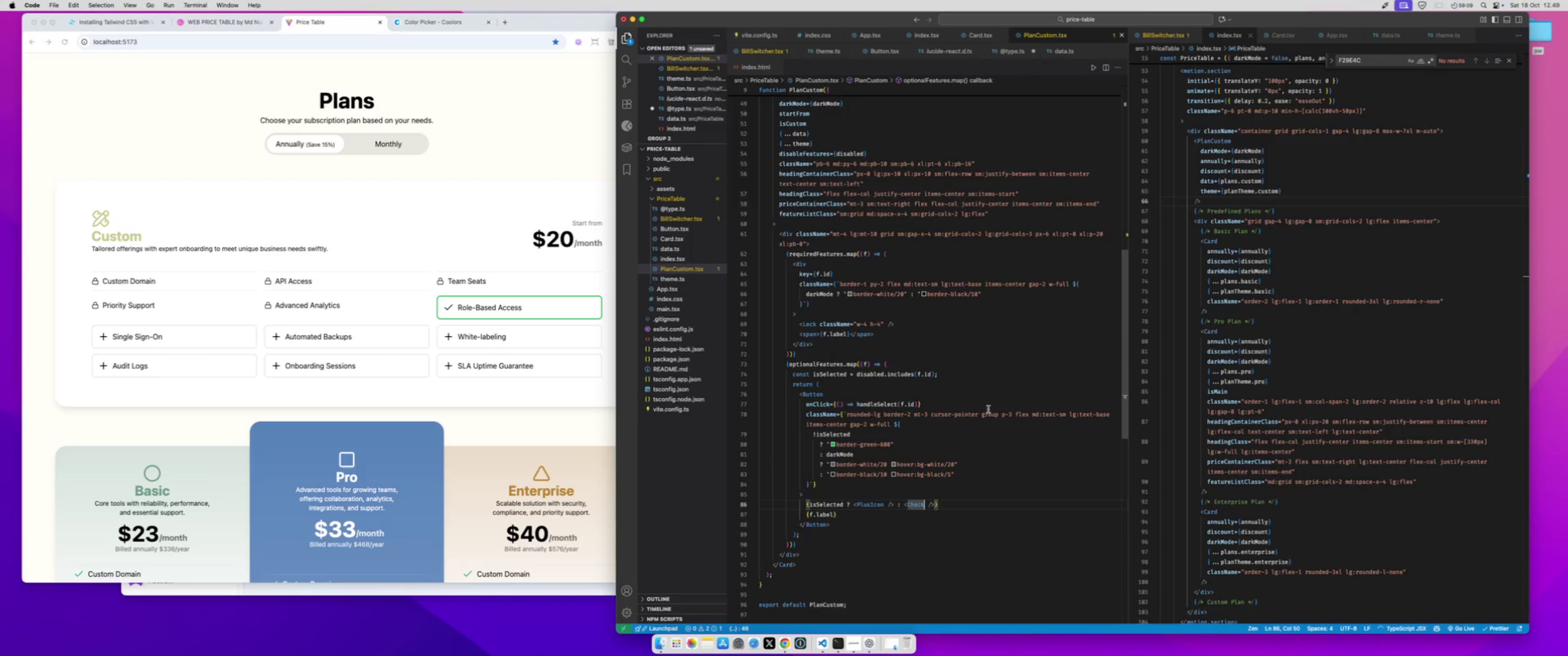 
type( clas)
 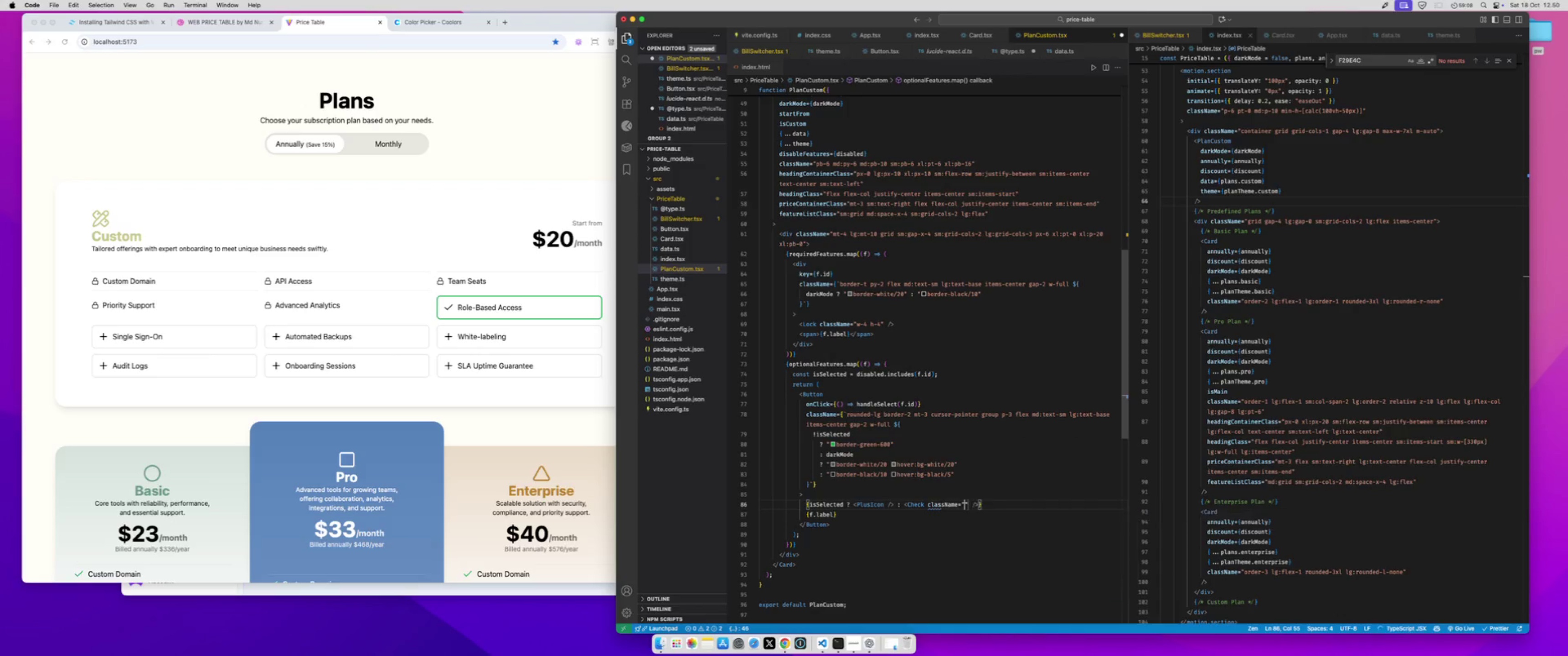 
key(Enter)
 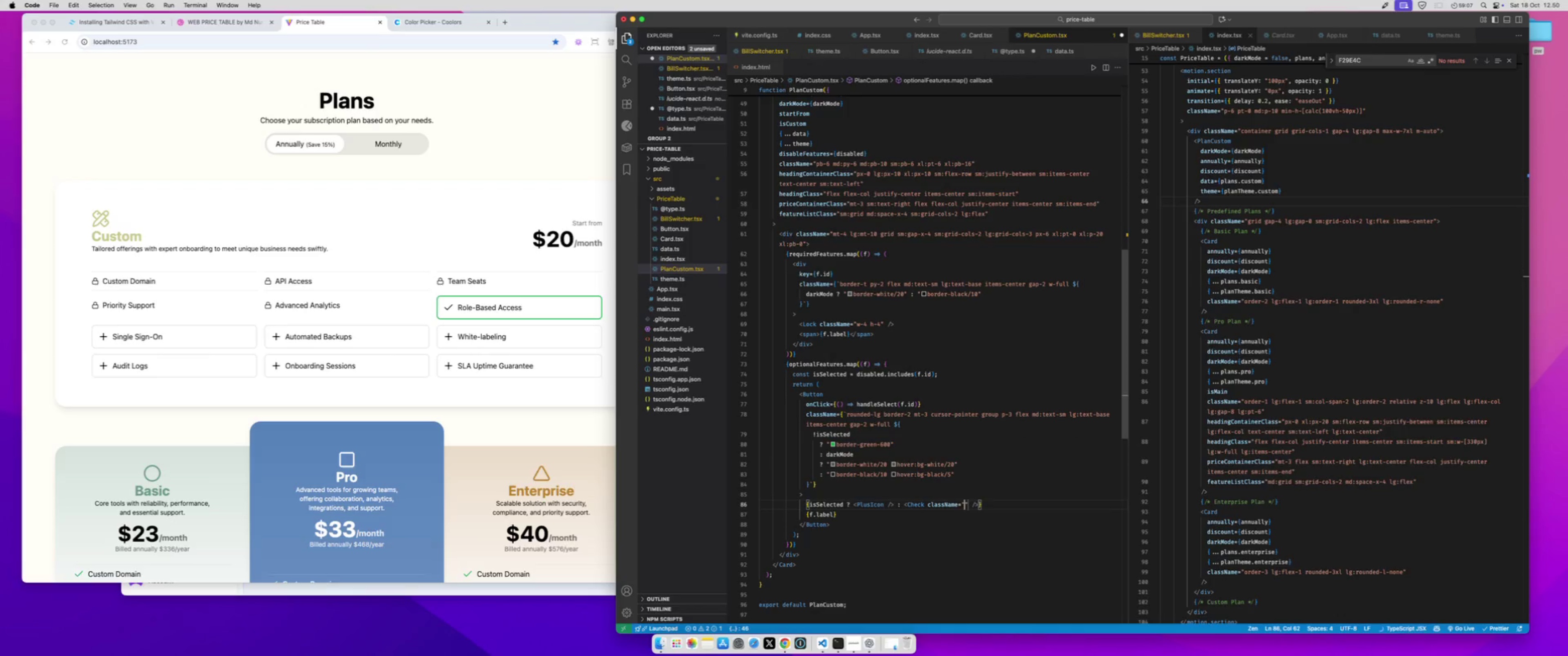 
type(w-4 h-4 text-green-600)
 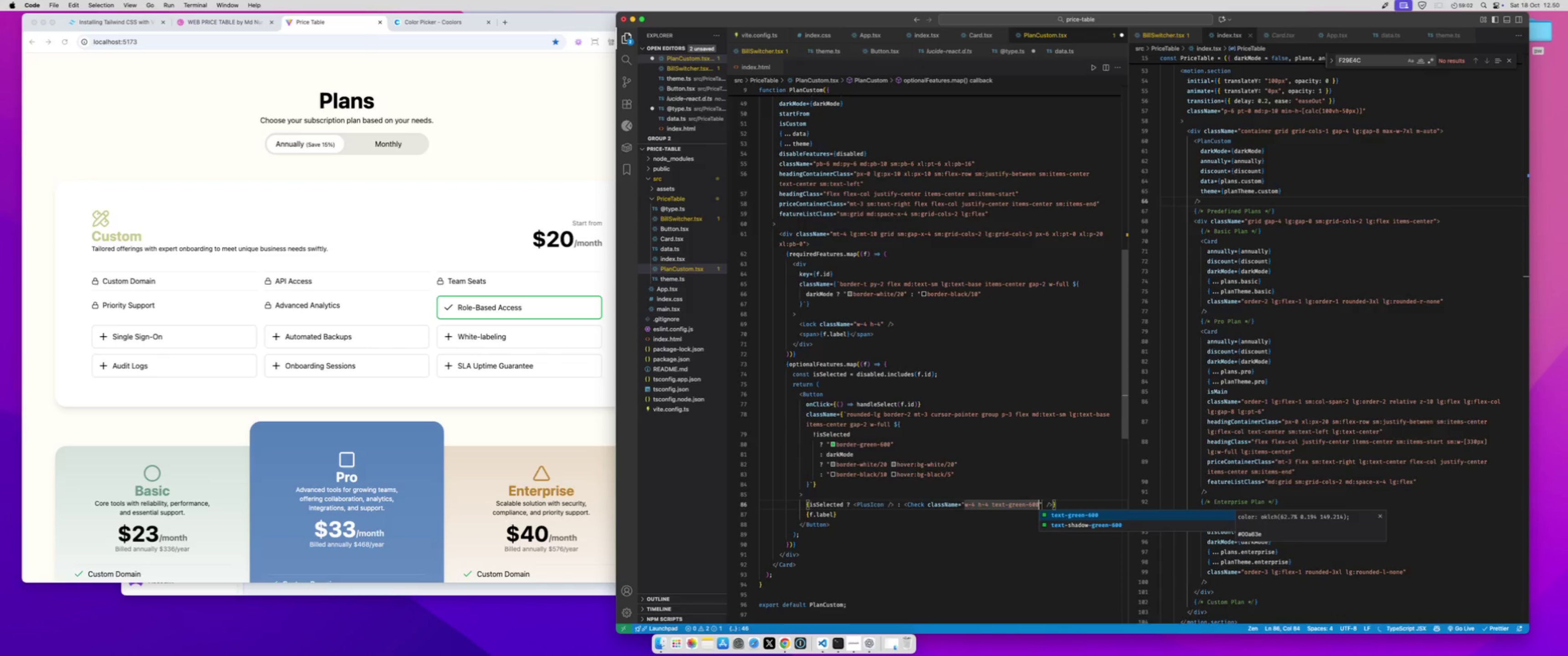 
key(Meta+S)
 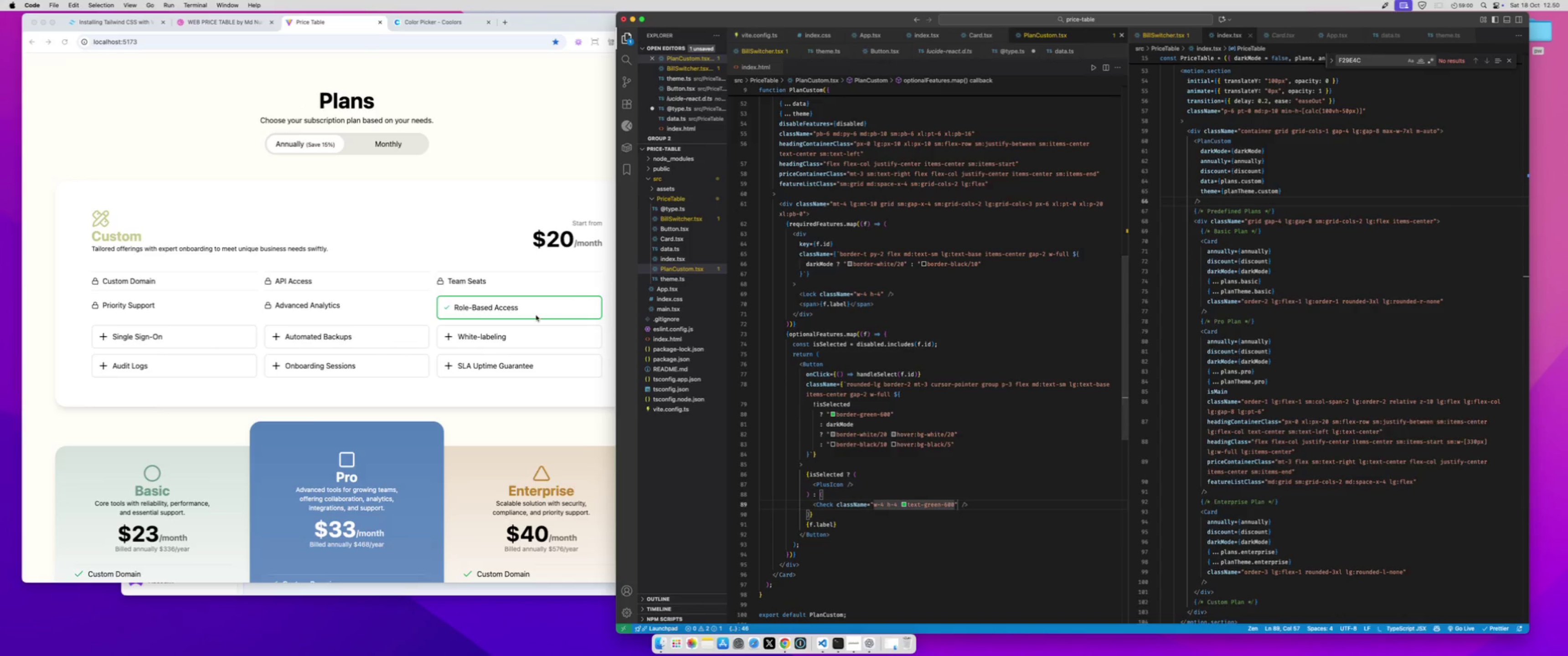 
left_click([509, 338])
 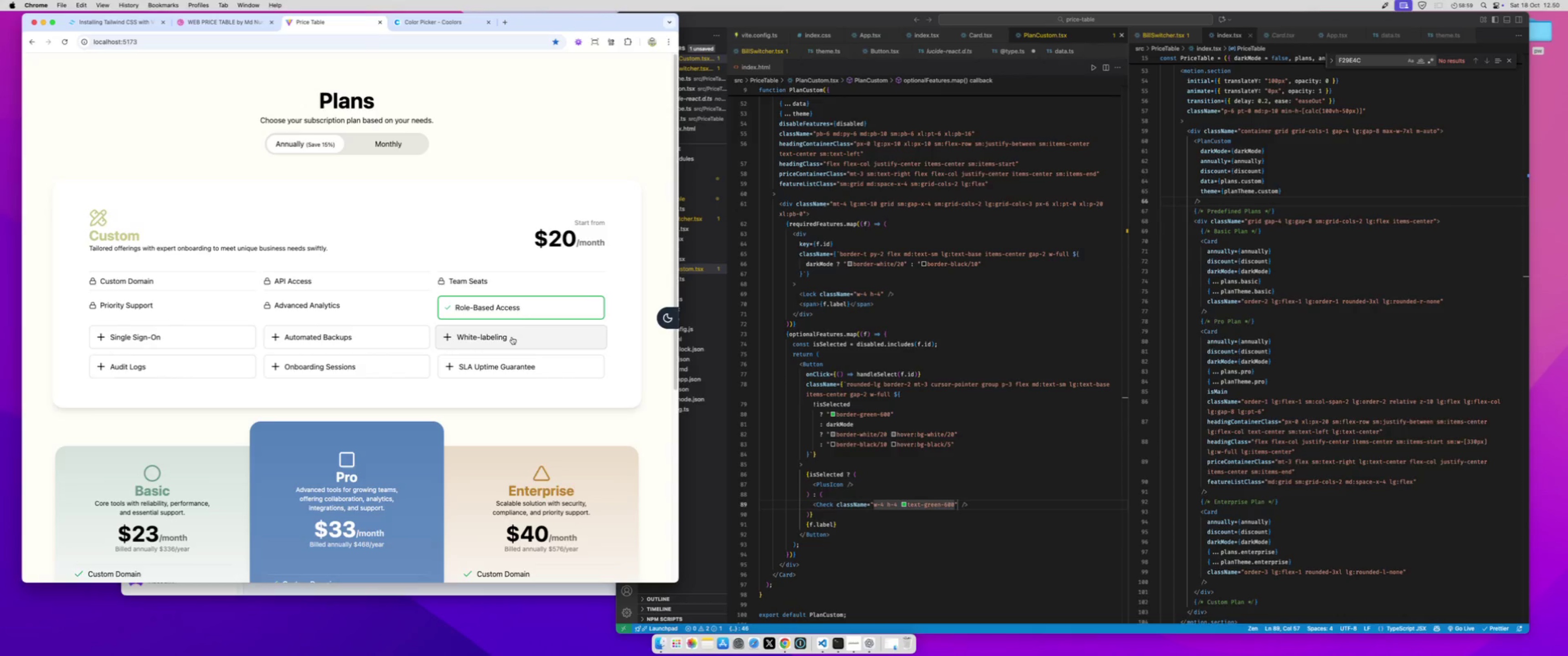 
left_click([512, 337])
 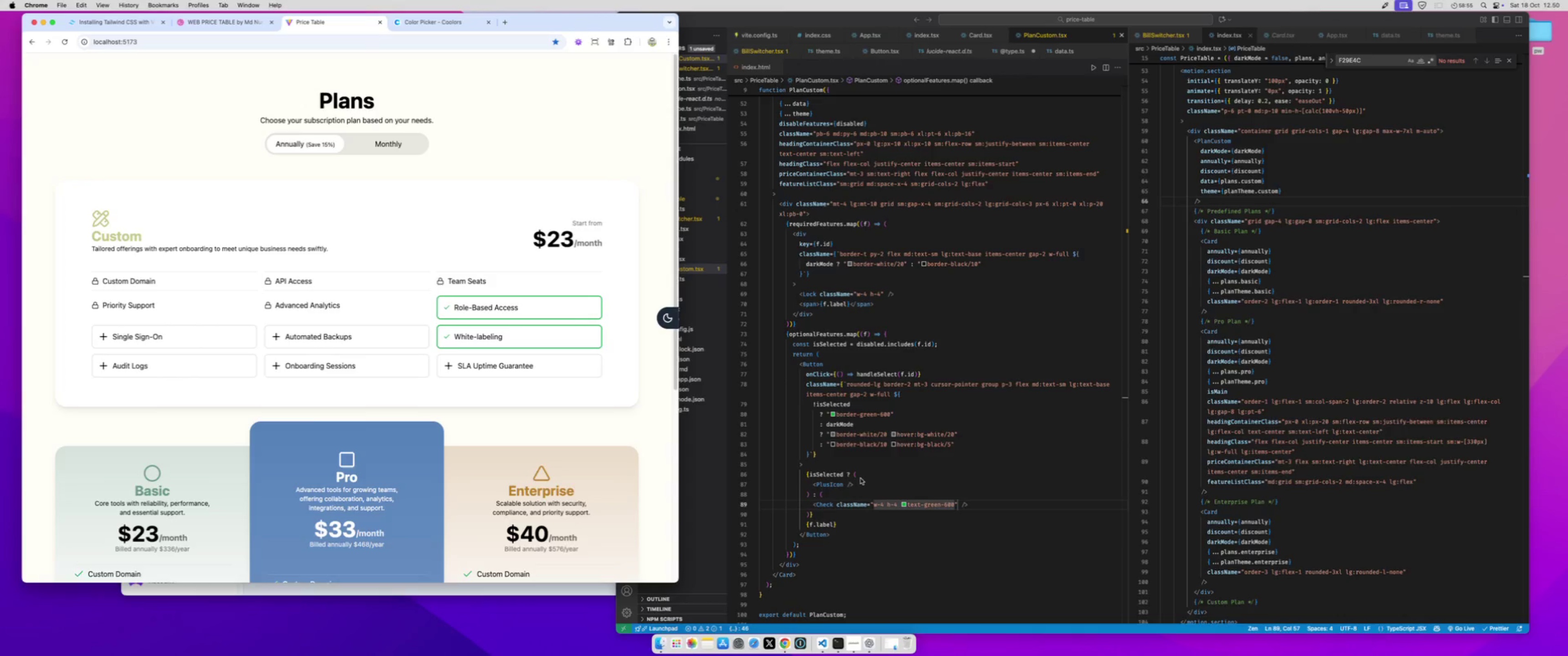 
left_click([841, 482])
 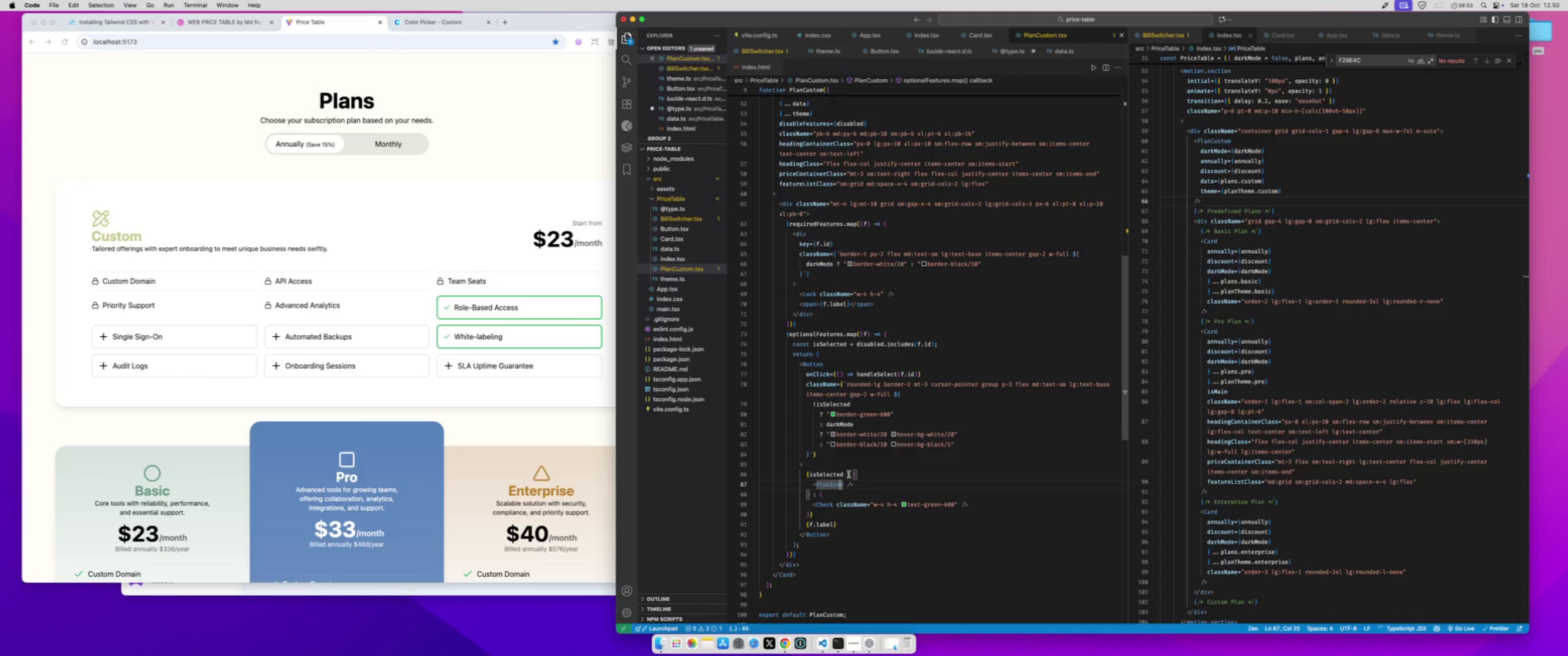 
key(ArrowRight)
 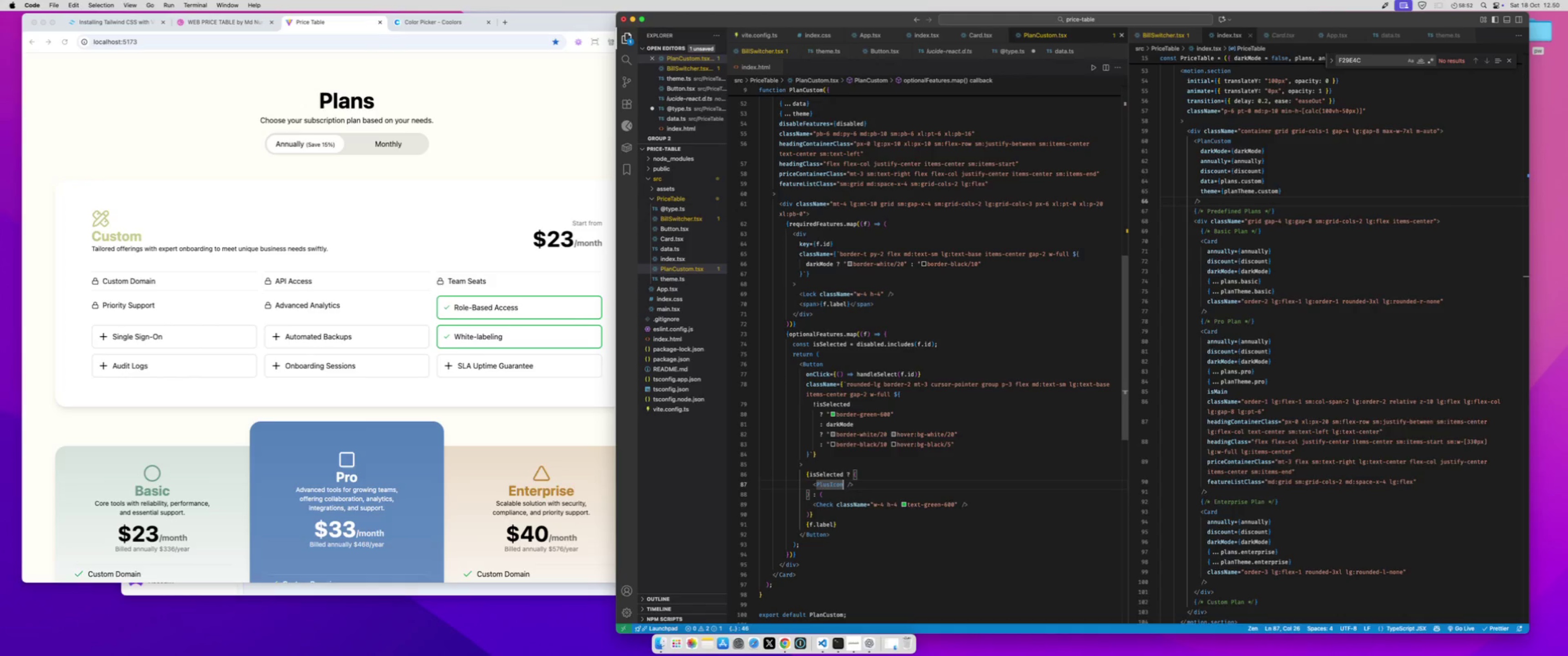 
type( clas)
 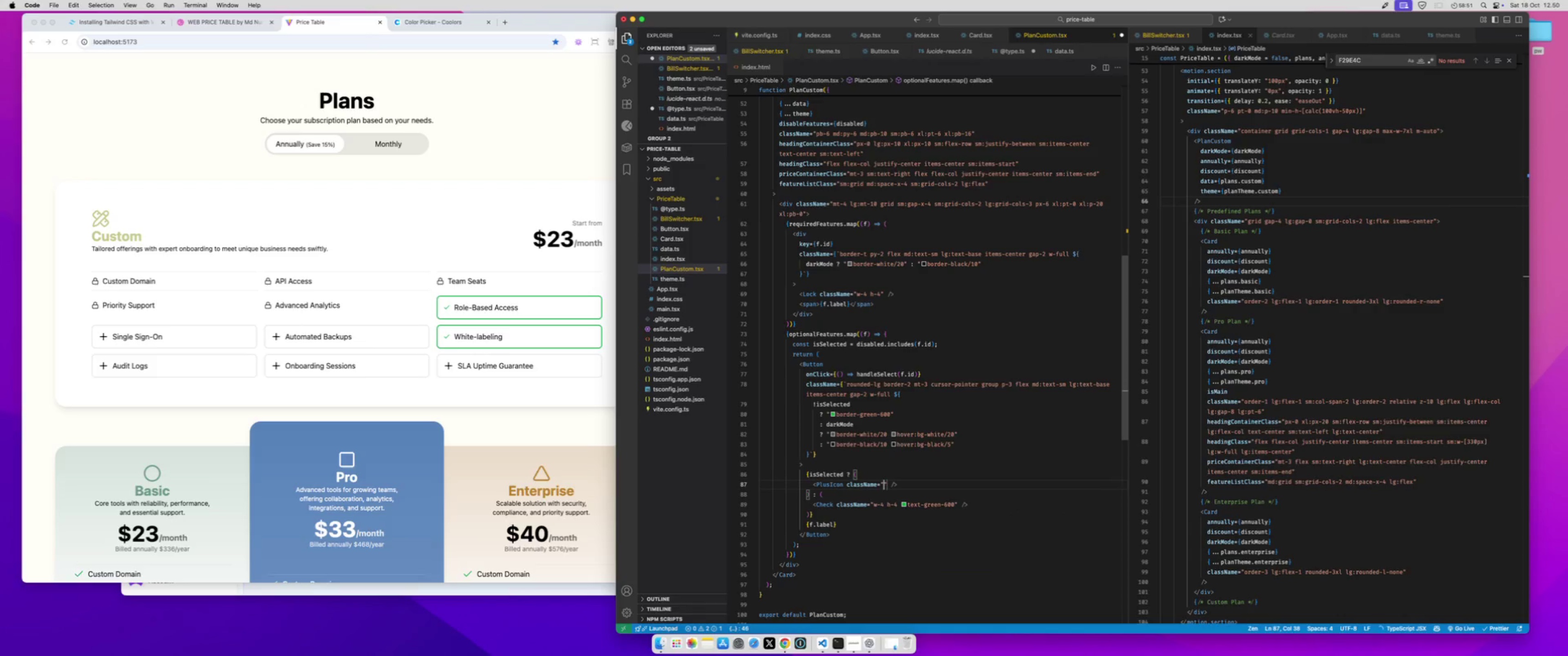 
key(Enter)
 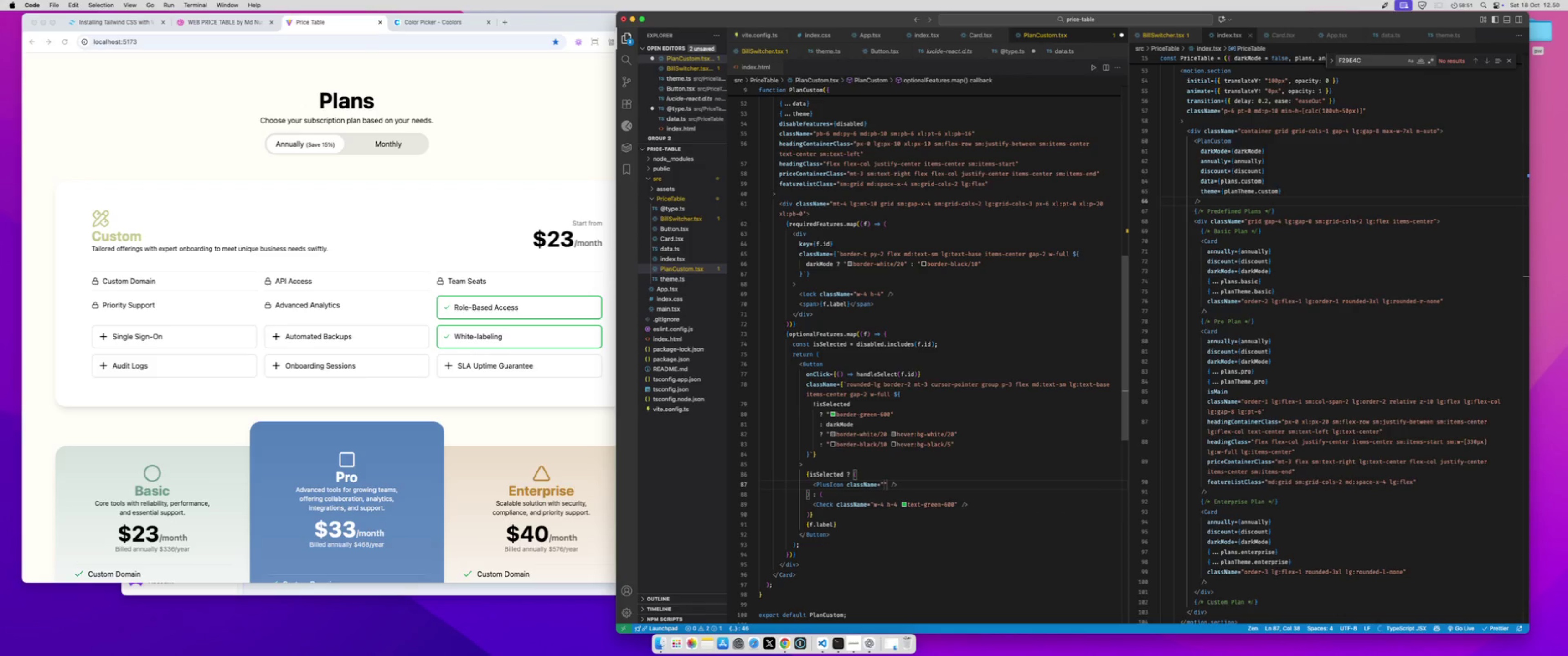 
key(W)
 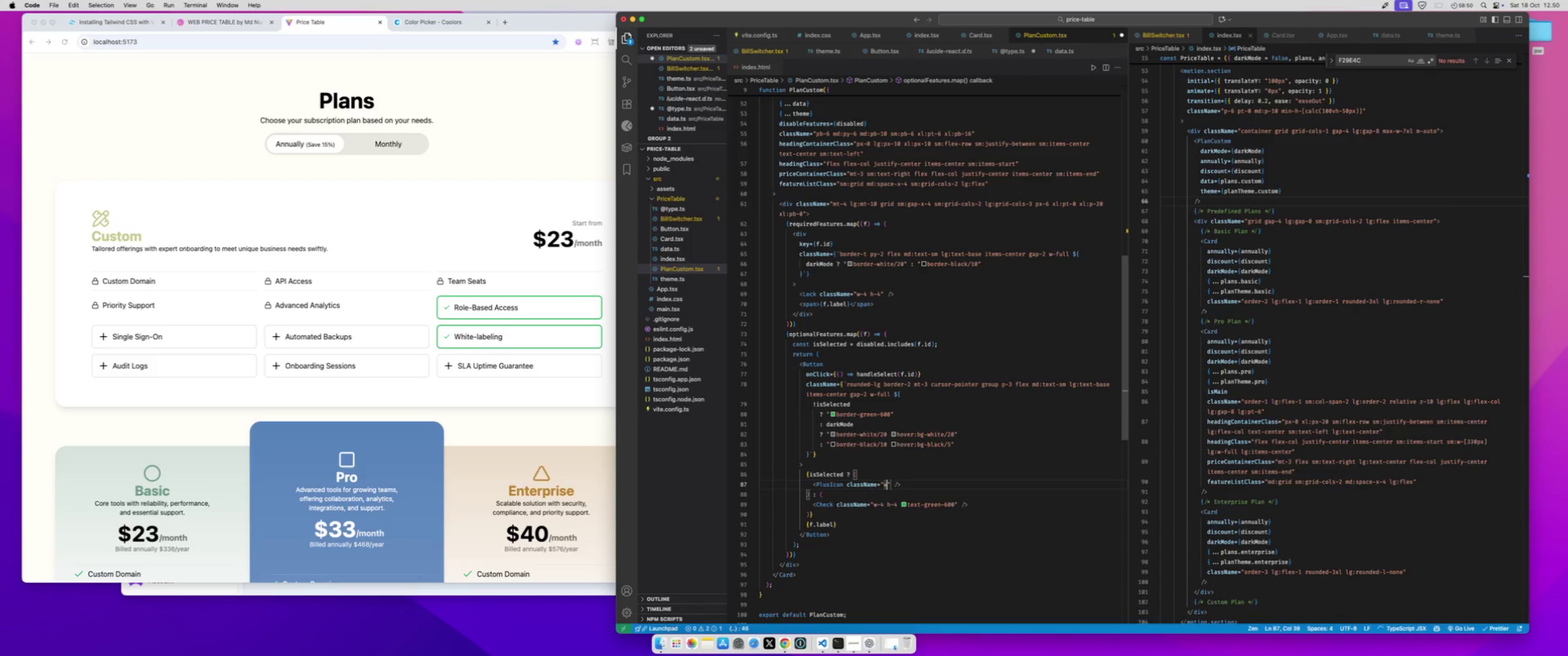 
key(Minus)
 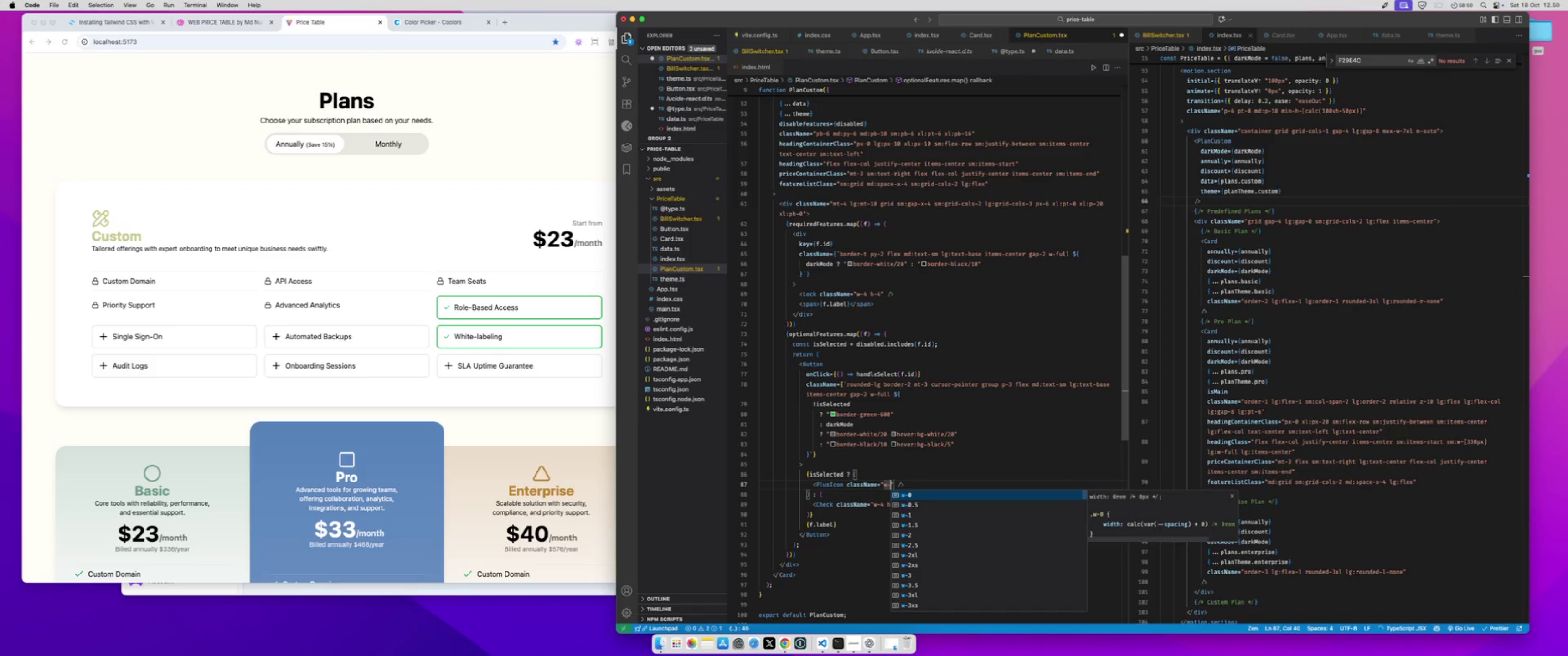 
key(5)
 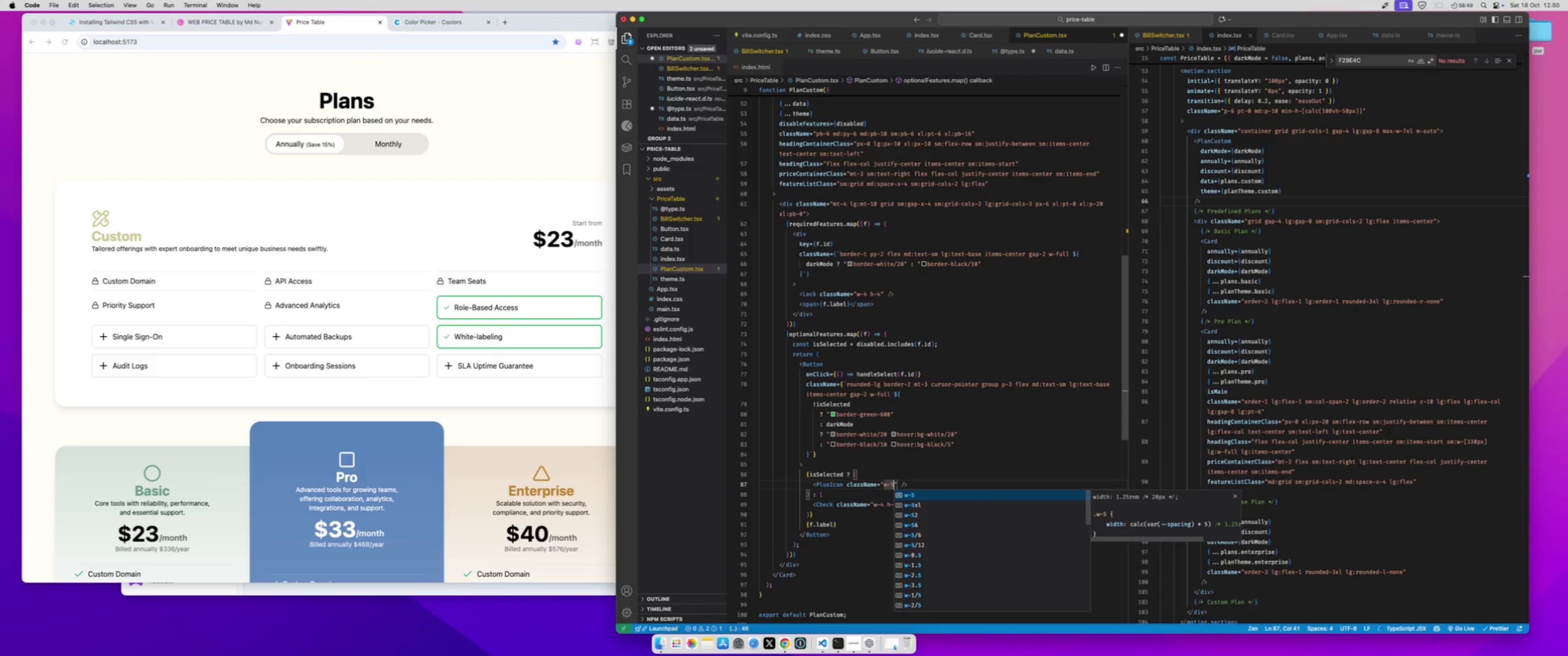 
key(Backspace)
 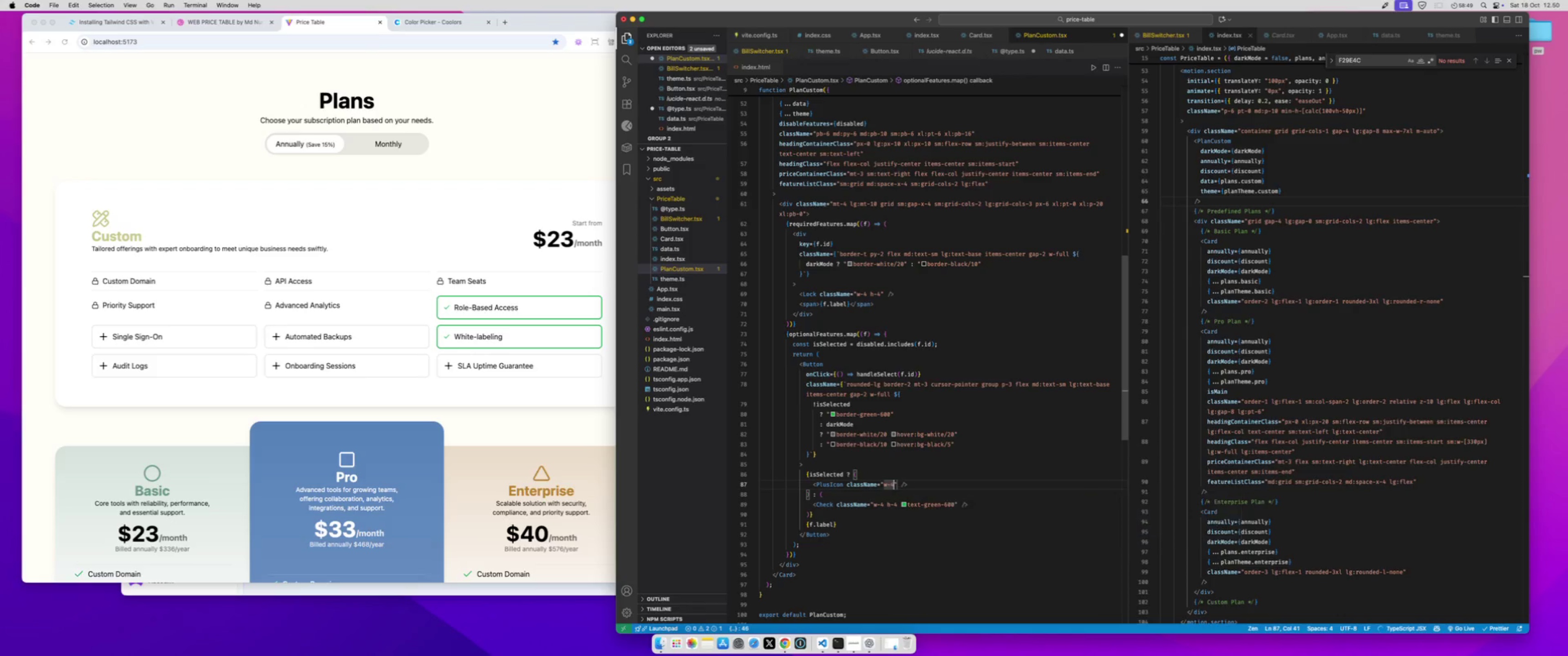 
key(4)
 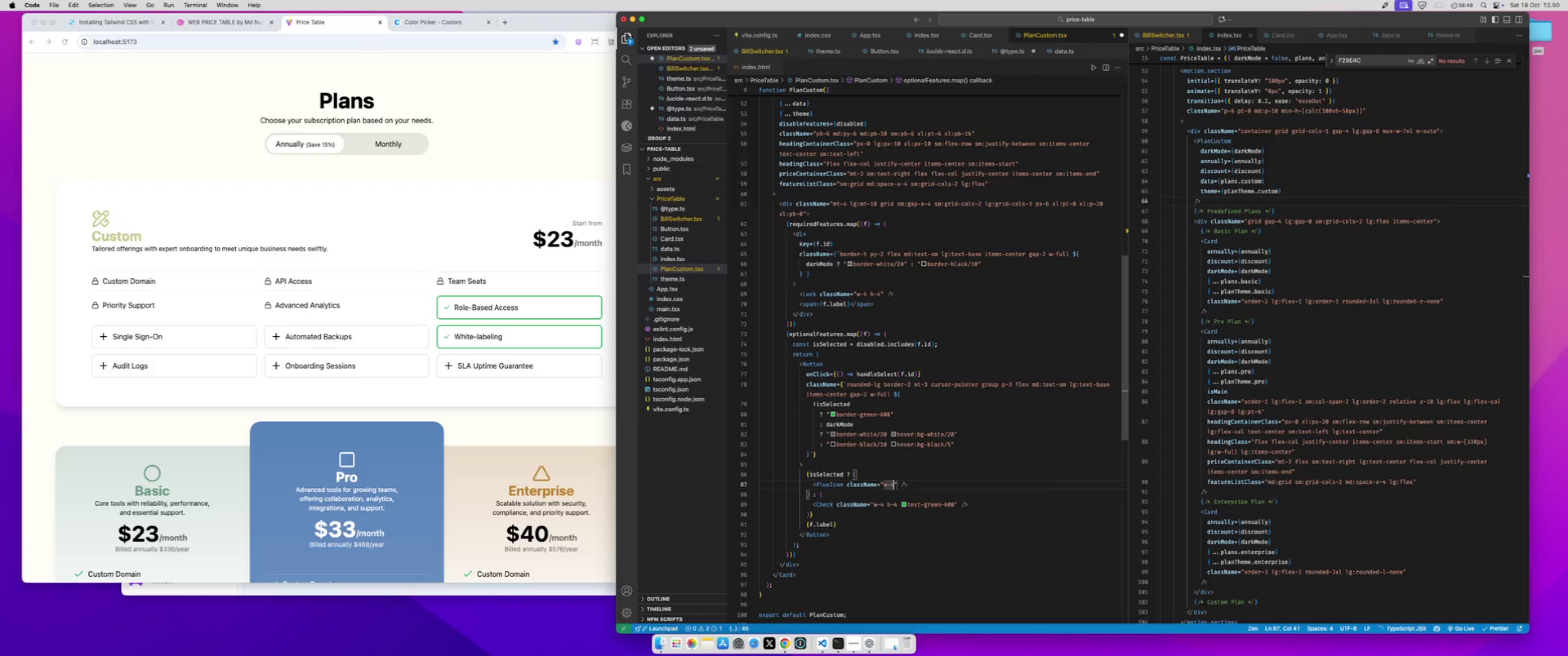 
key(Space)
 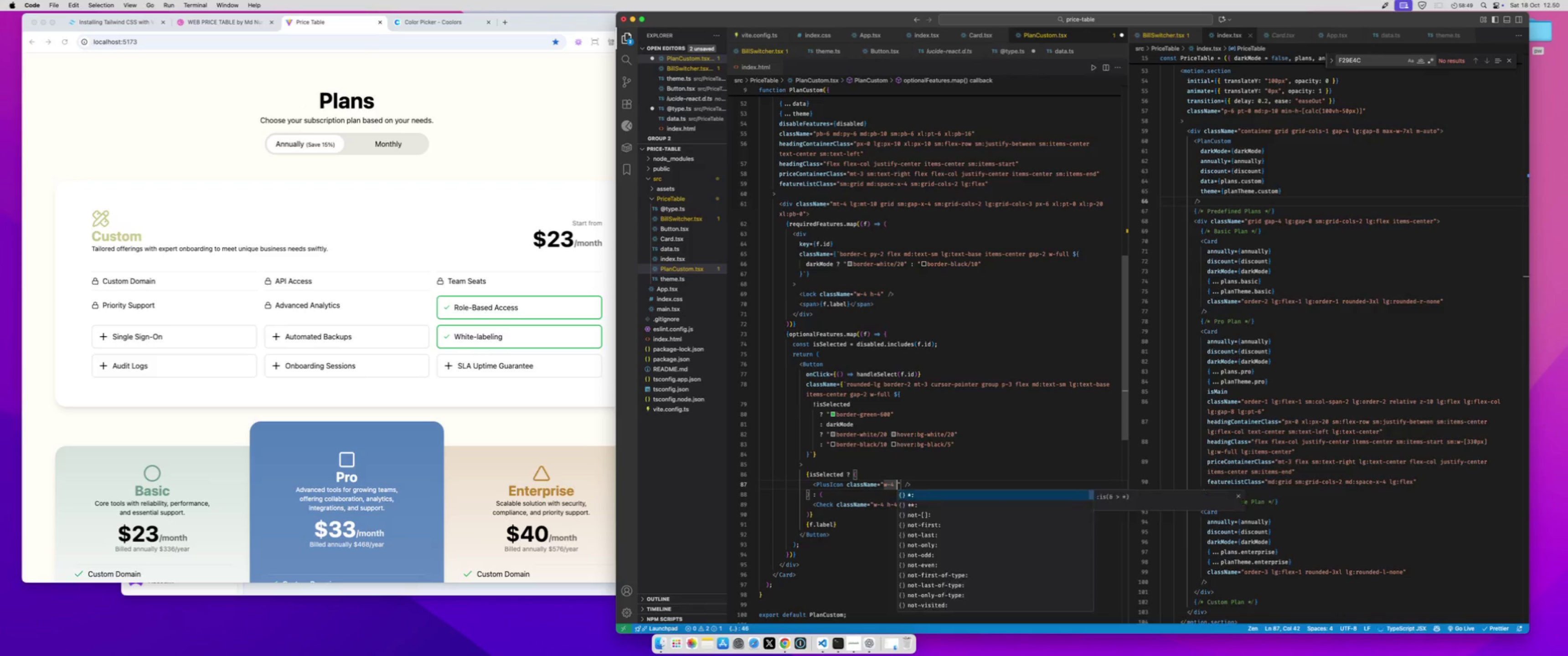 
key(H)
 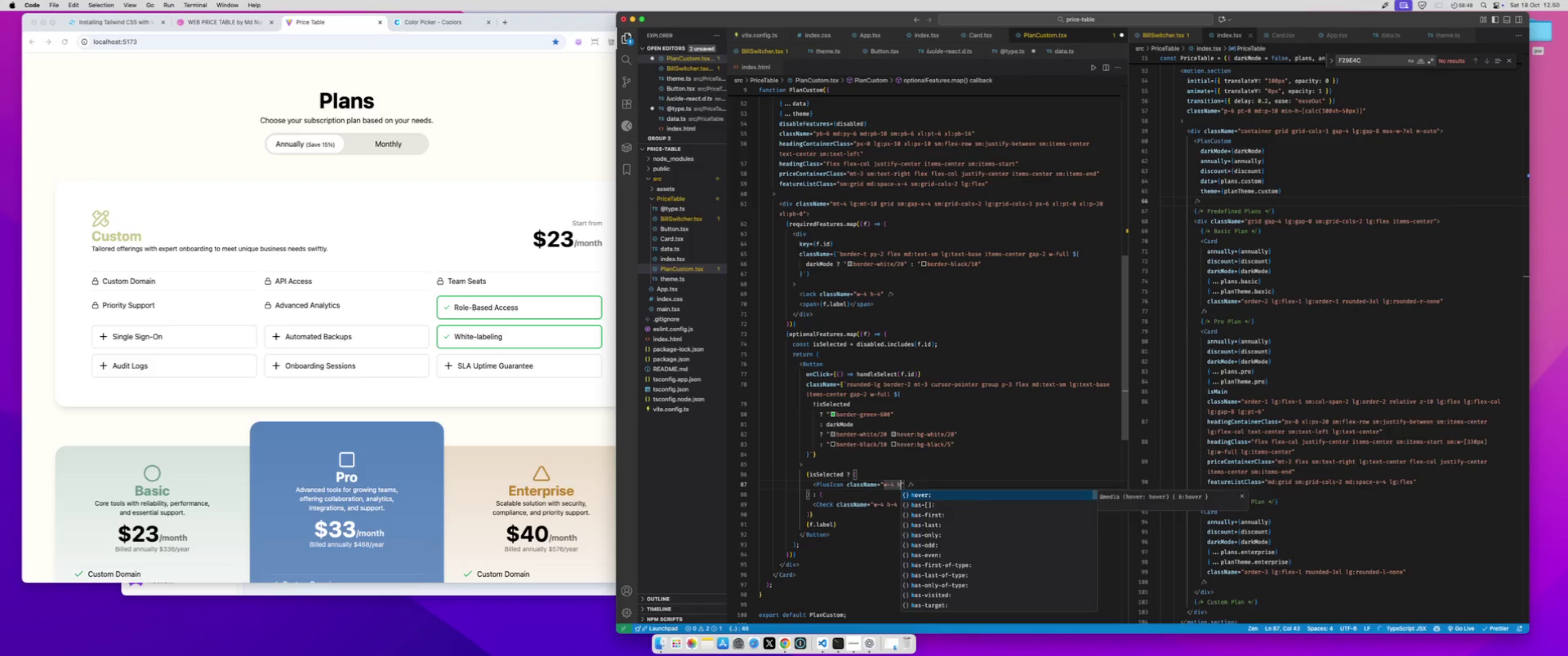 
key(Equal)
 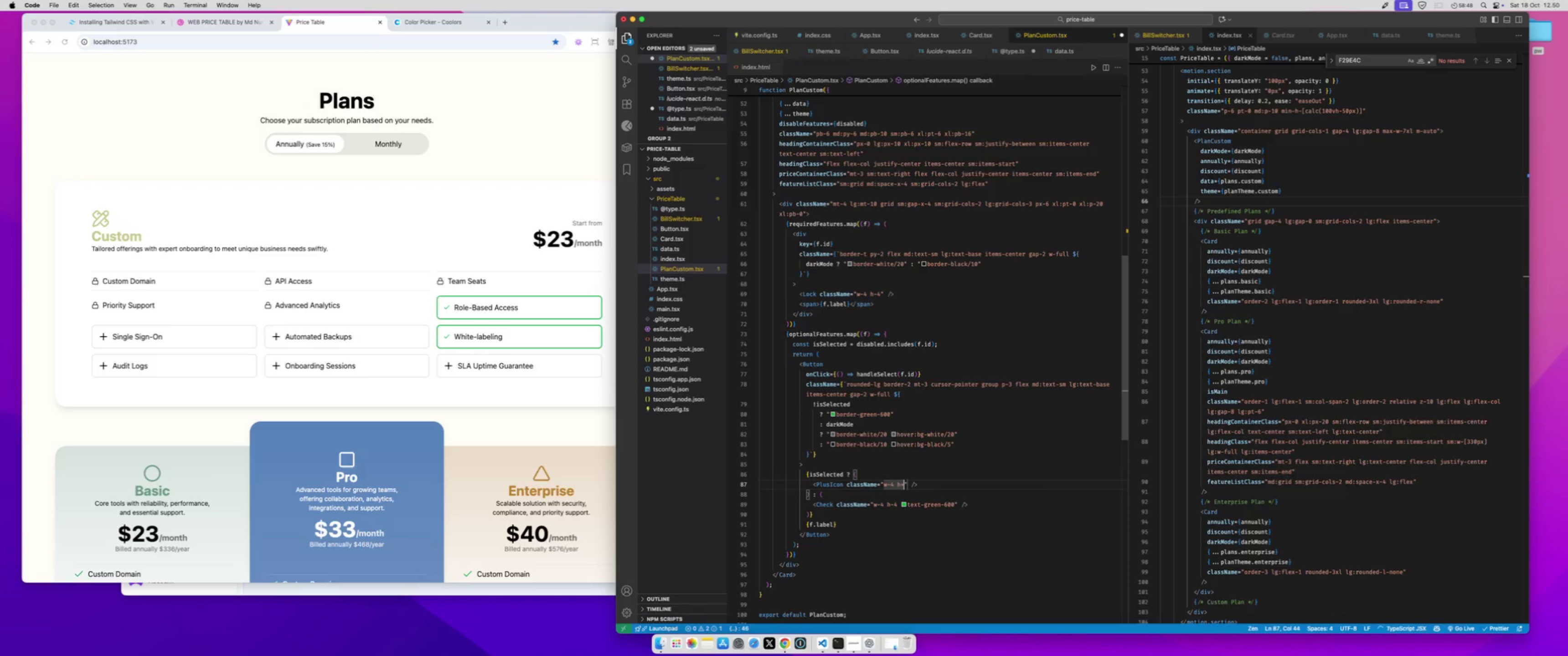 
key(4)
 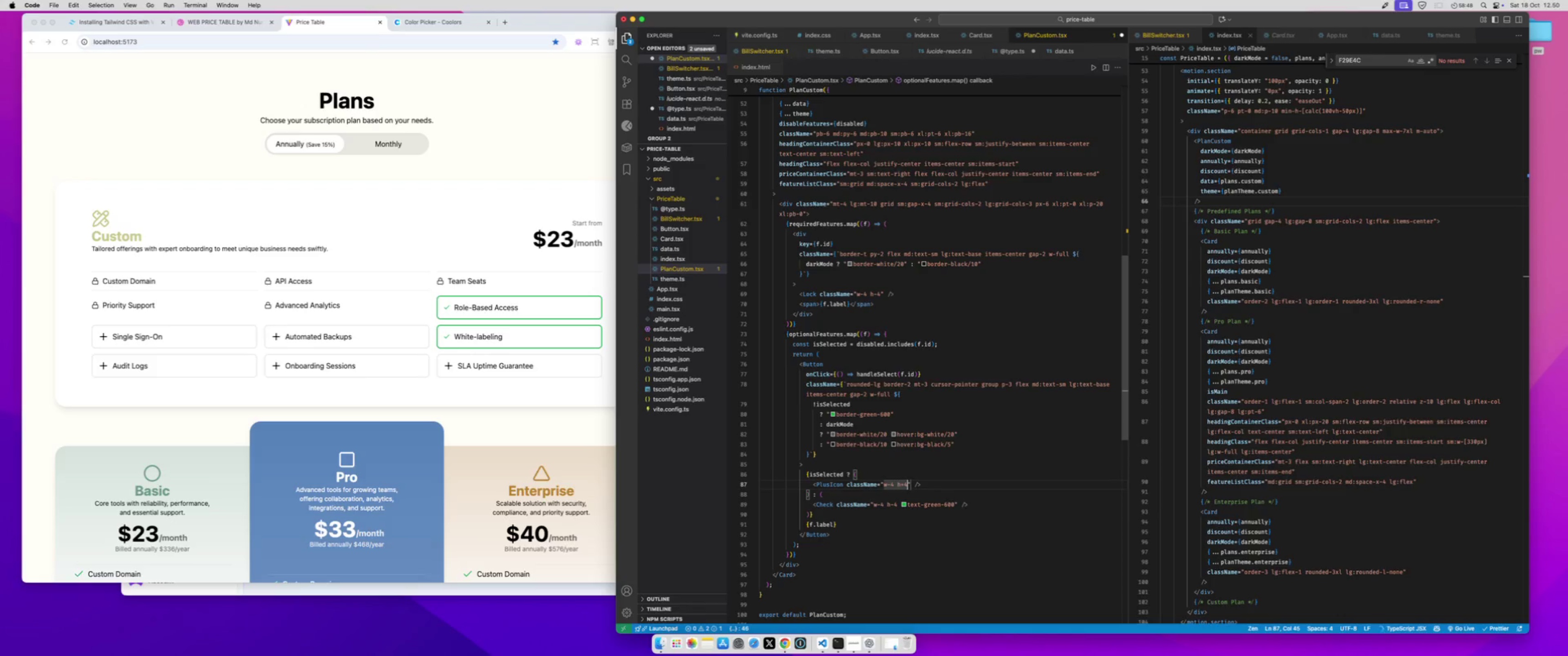 
key(Backspace)
 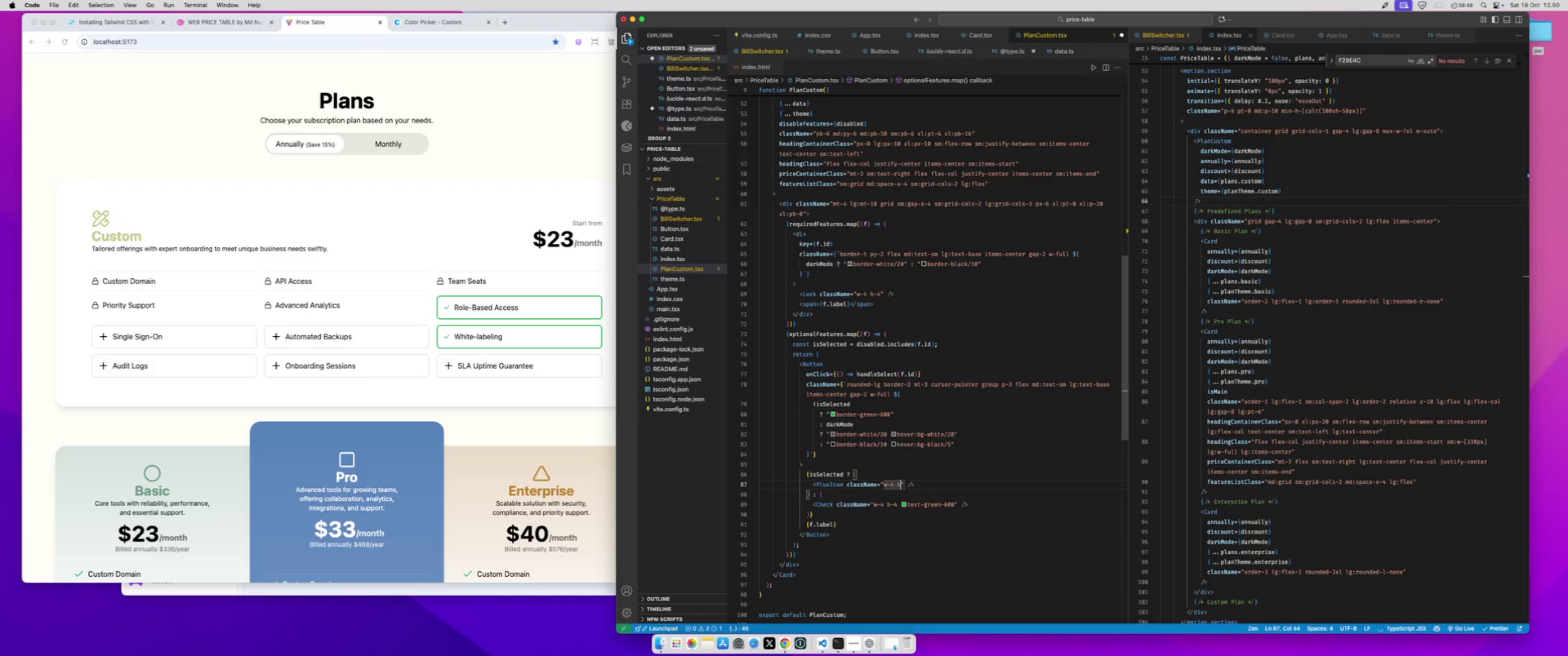 
key(Backspace)
 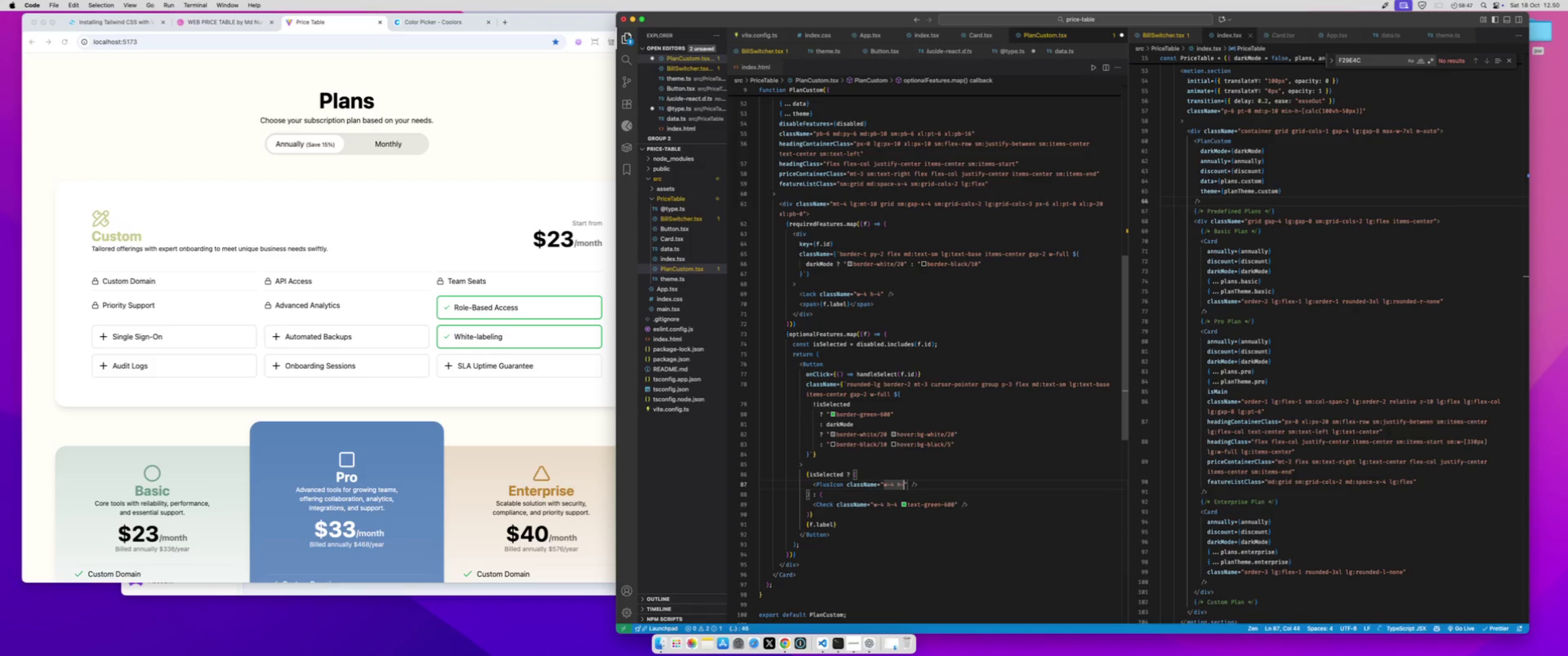 
key(Minus)
 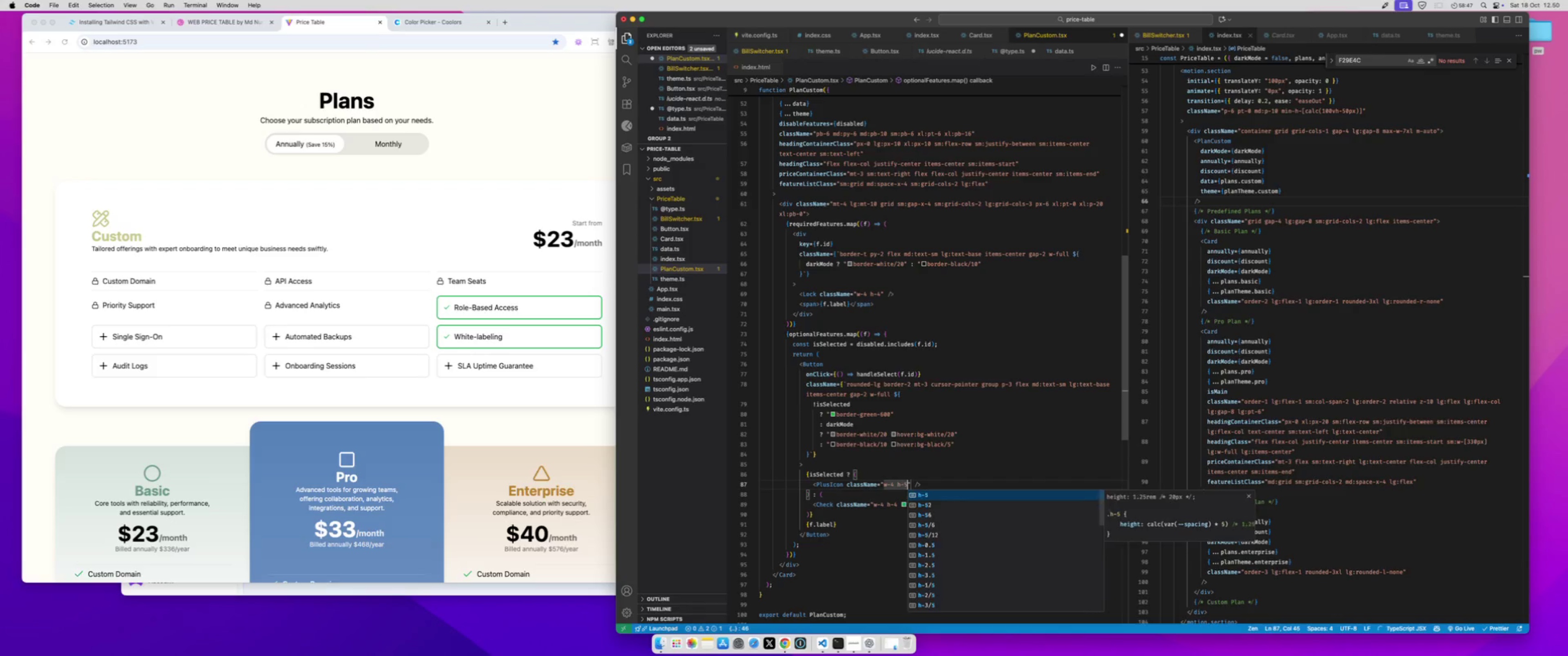 
key(5)
 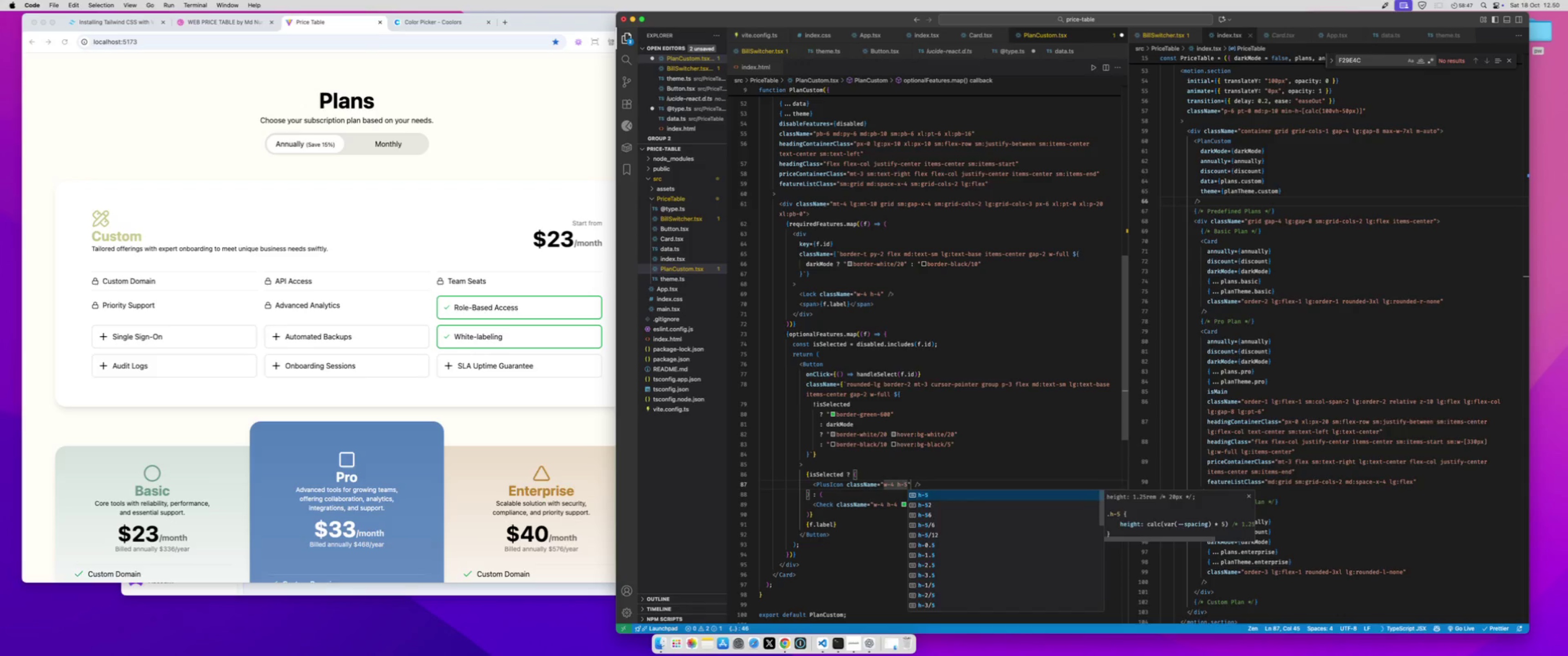 
key(Backspace)
 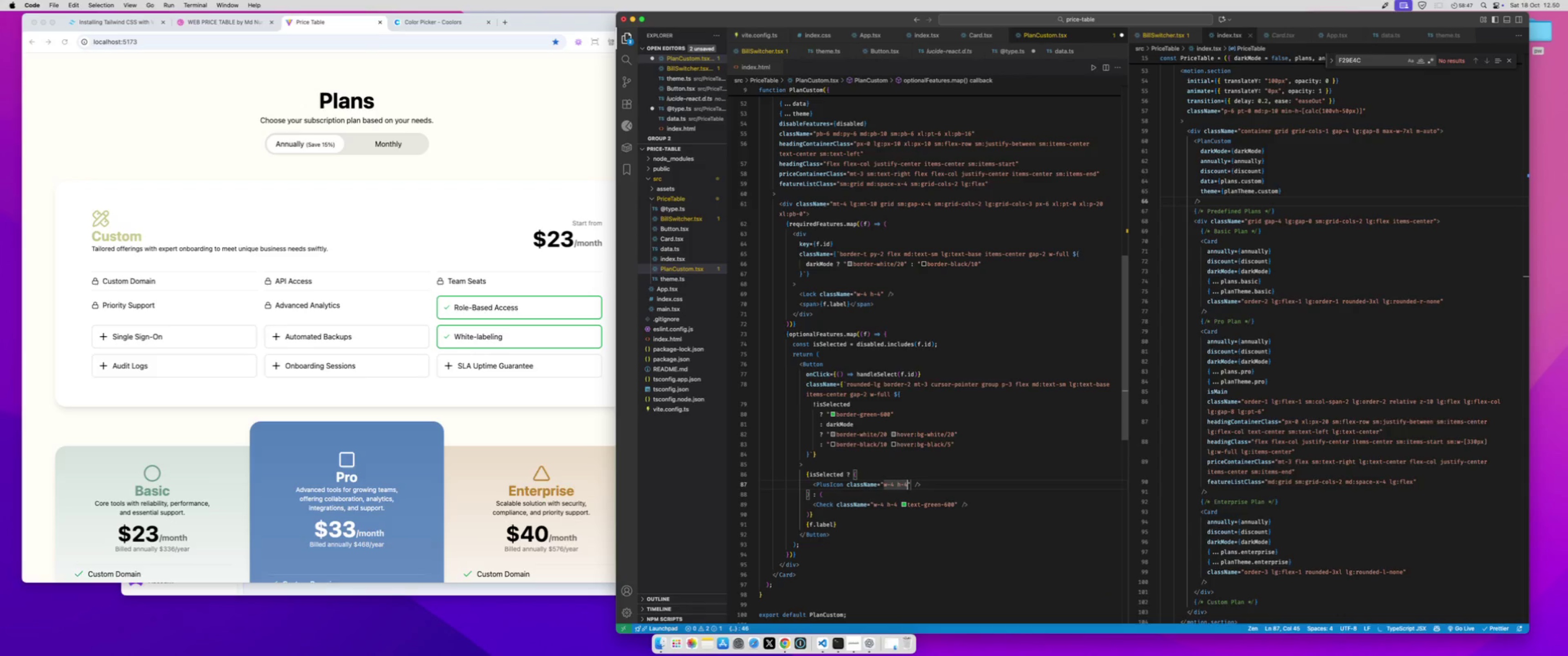 
key(4)
 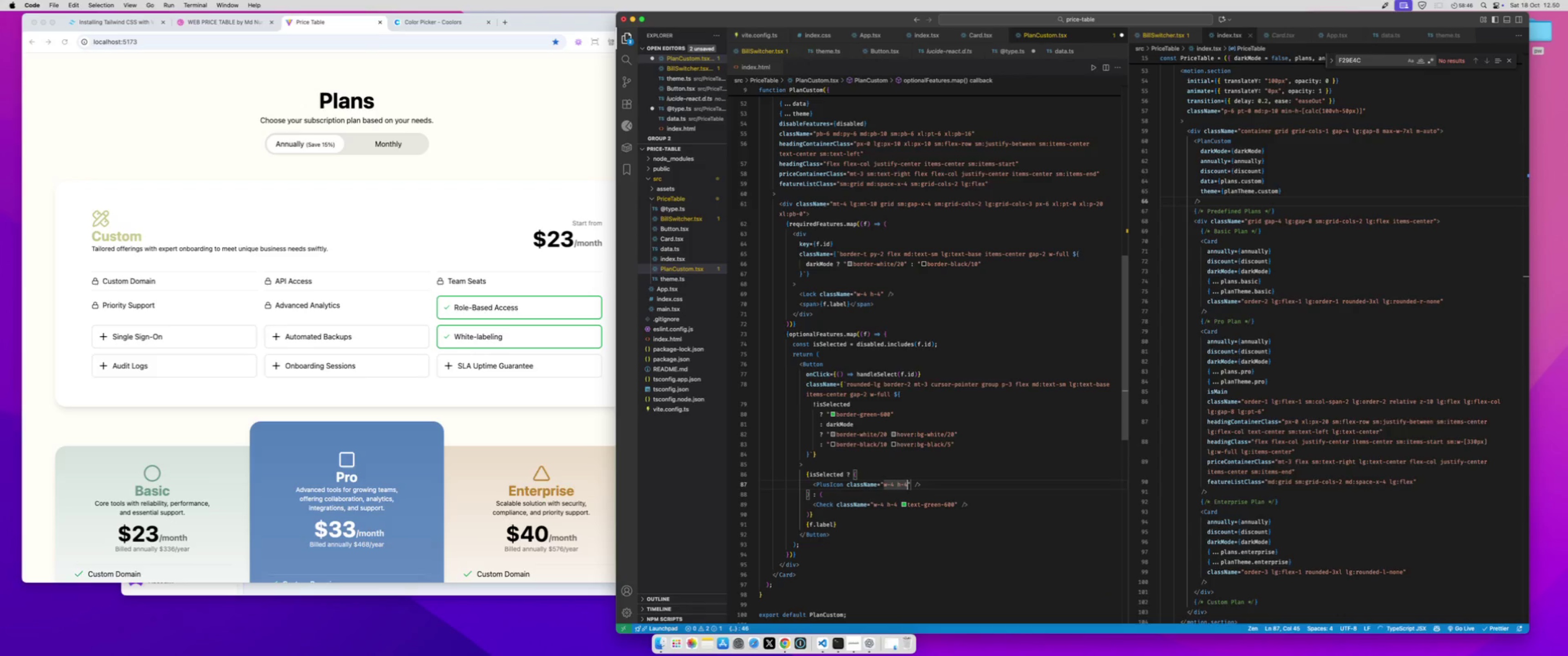 
key(Meta+S)
 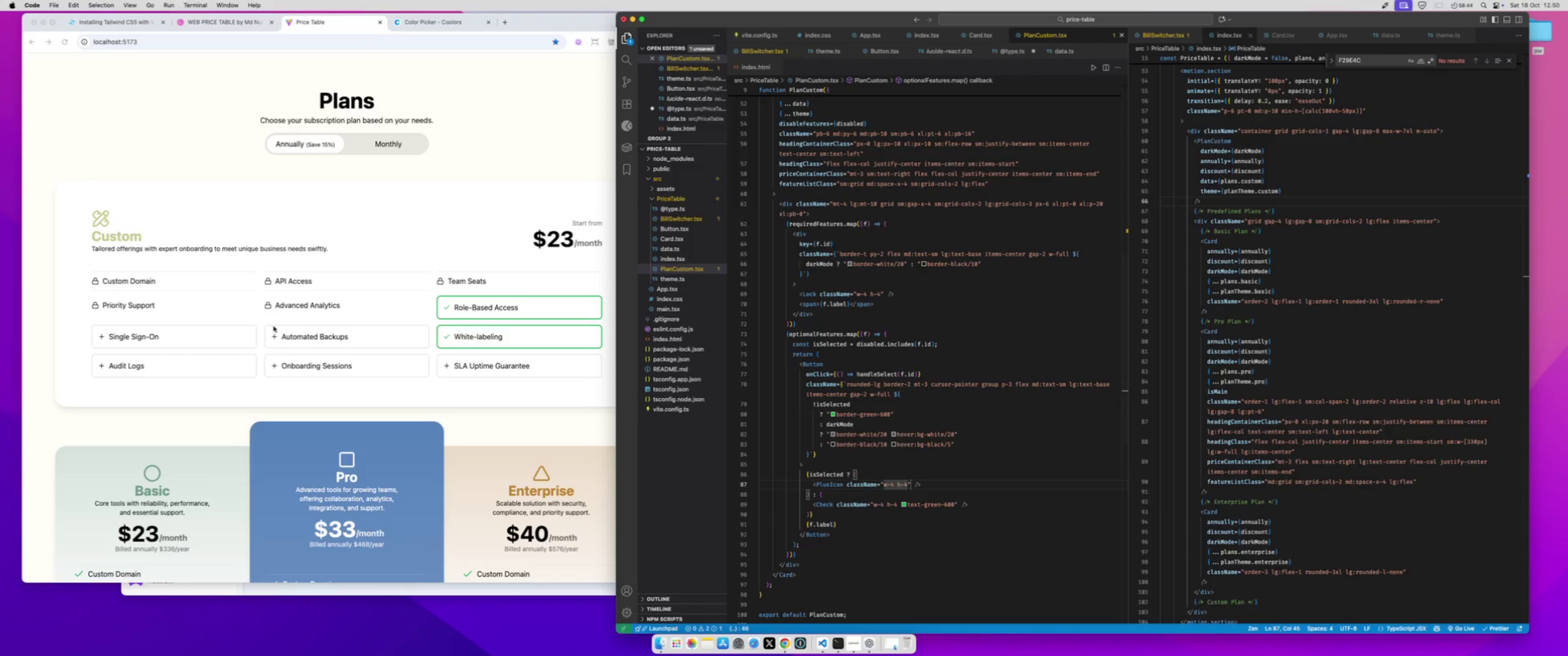 
left_click([284, 328])
 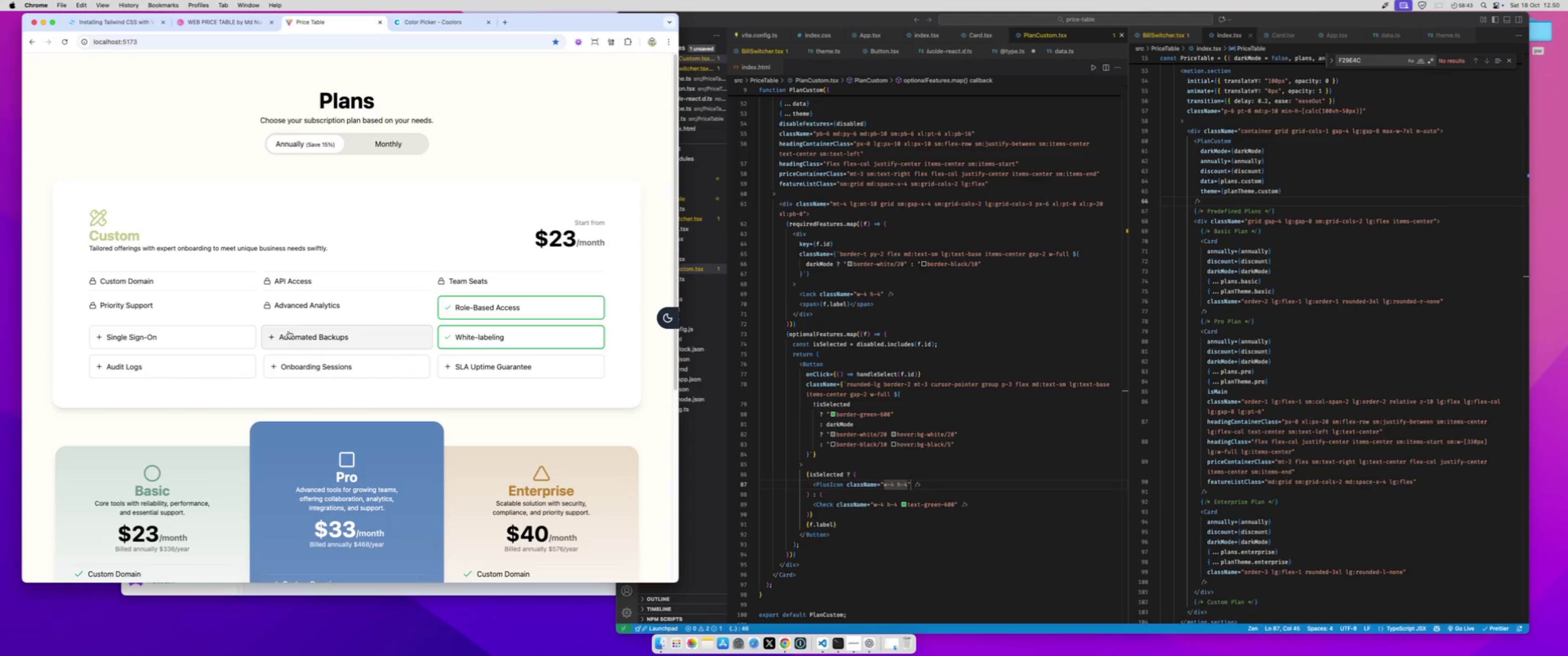 
left_click([289, 331])
 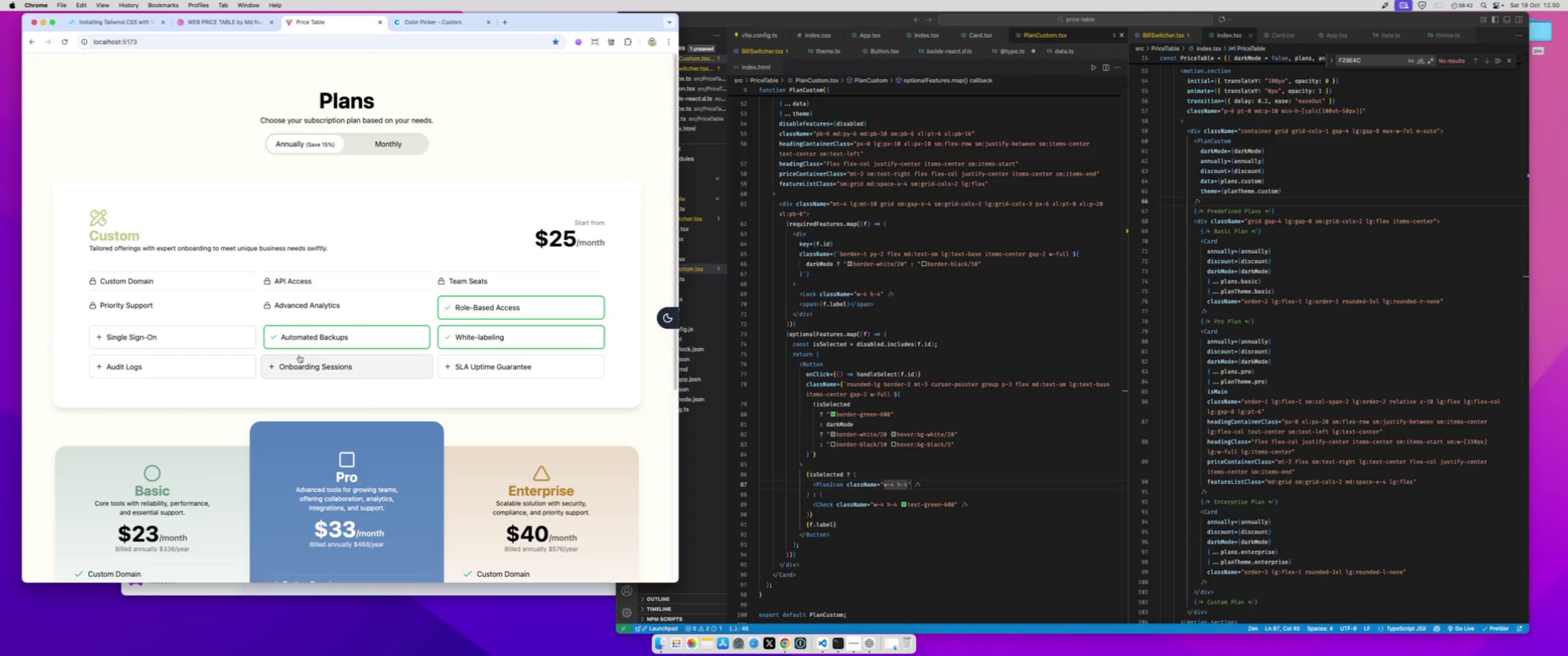 
left_click([299, 355])
 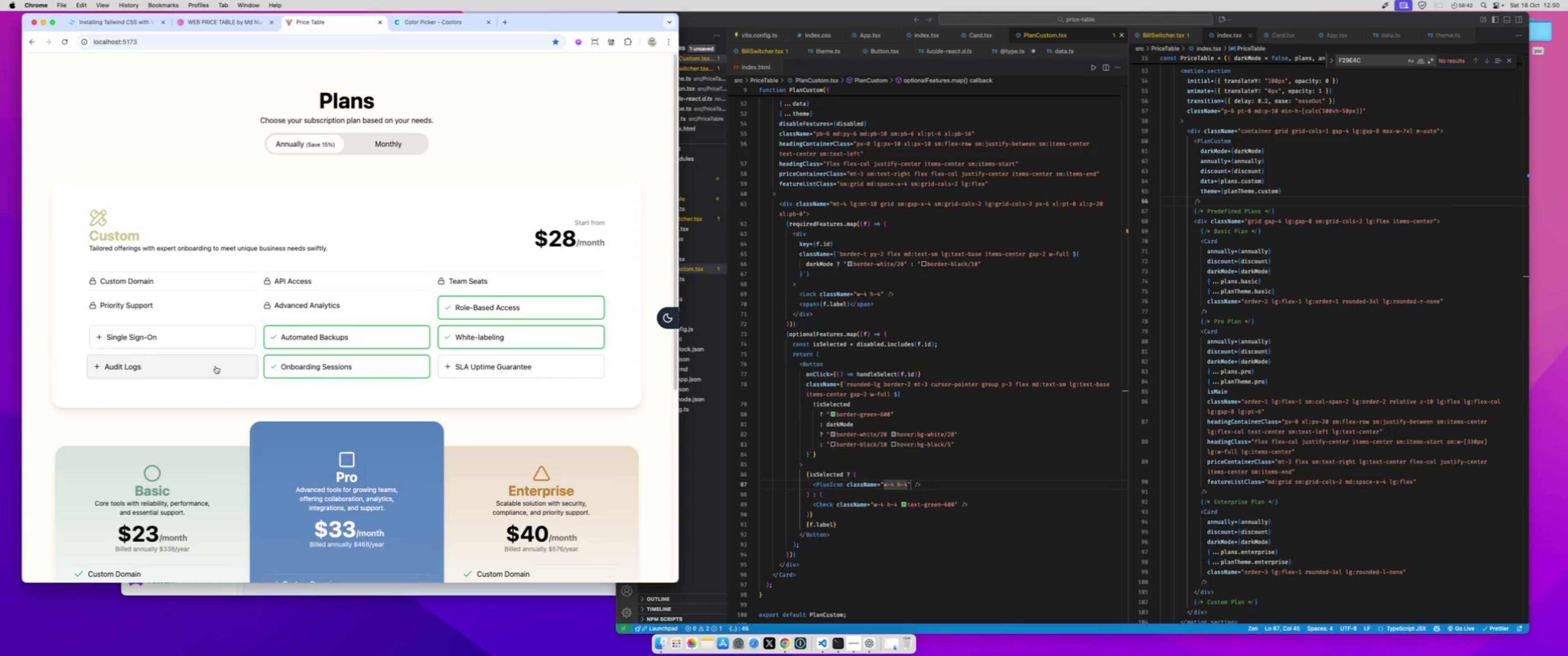 
left_click([216, 366])
 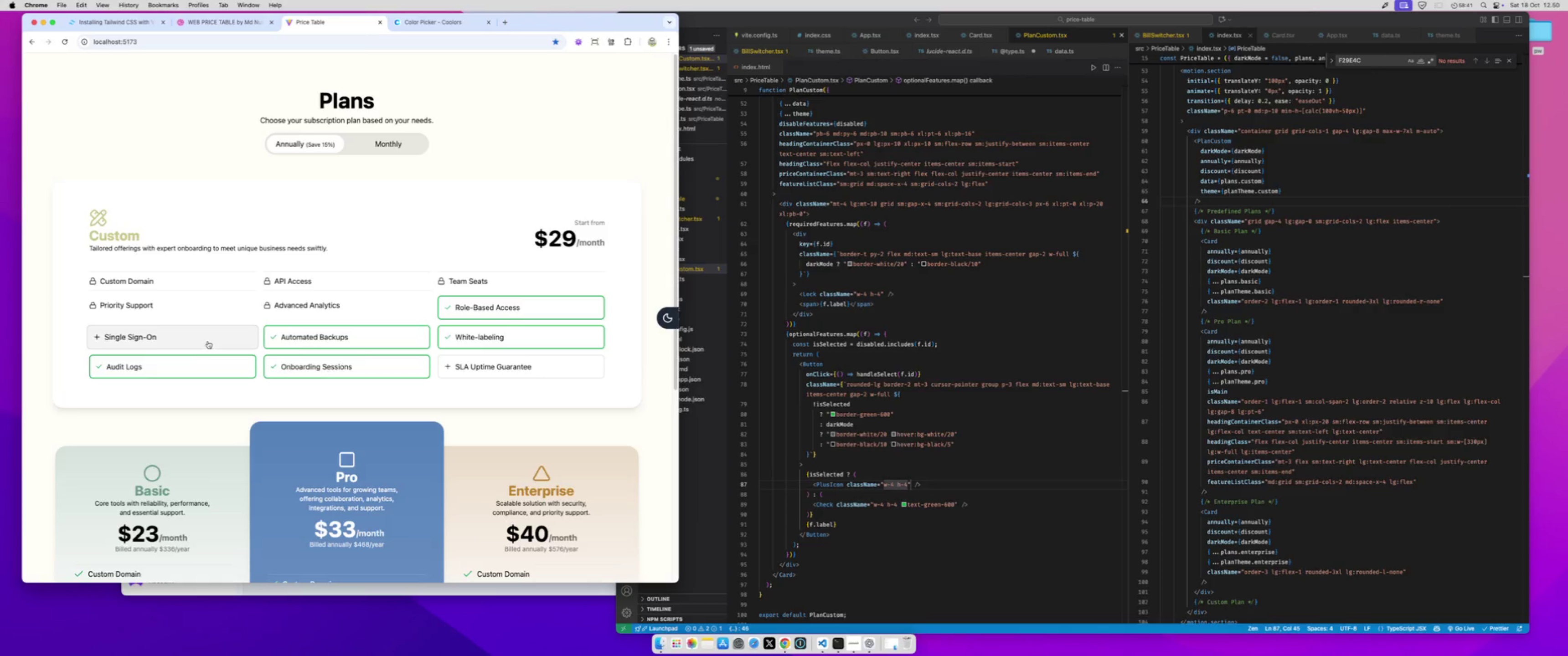 
double_click([208, 341])
 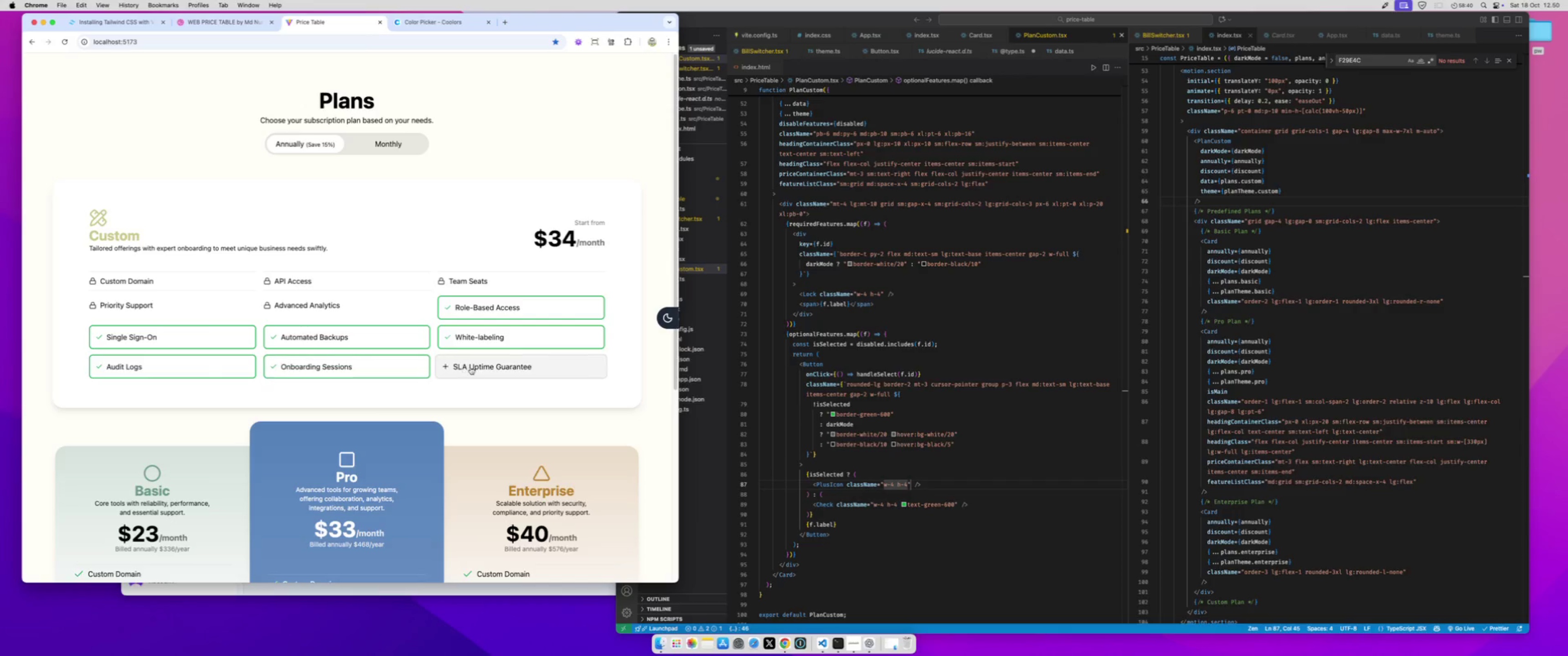 
left_click([470, 367])
 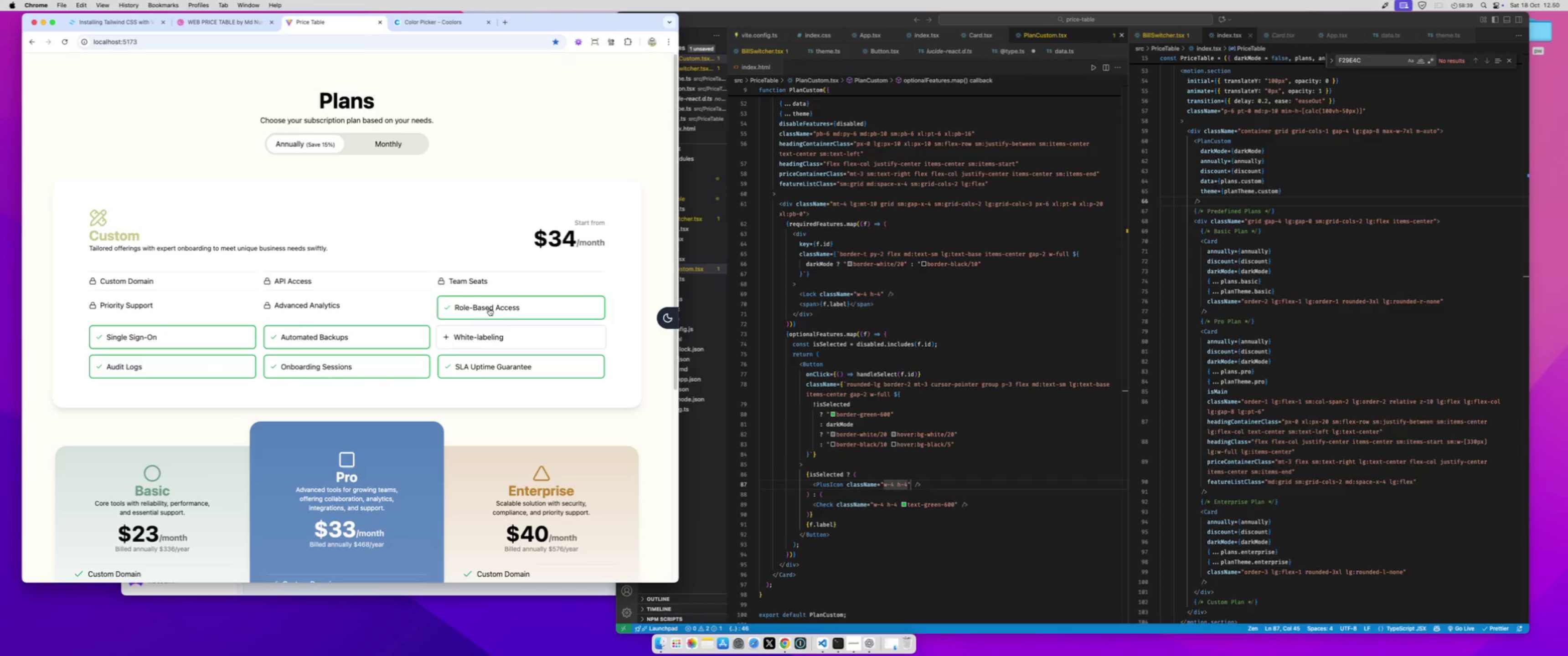 
double_click([489, 307])
 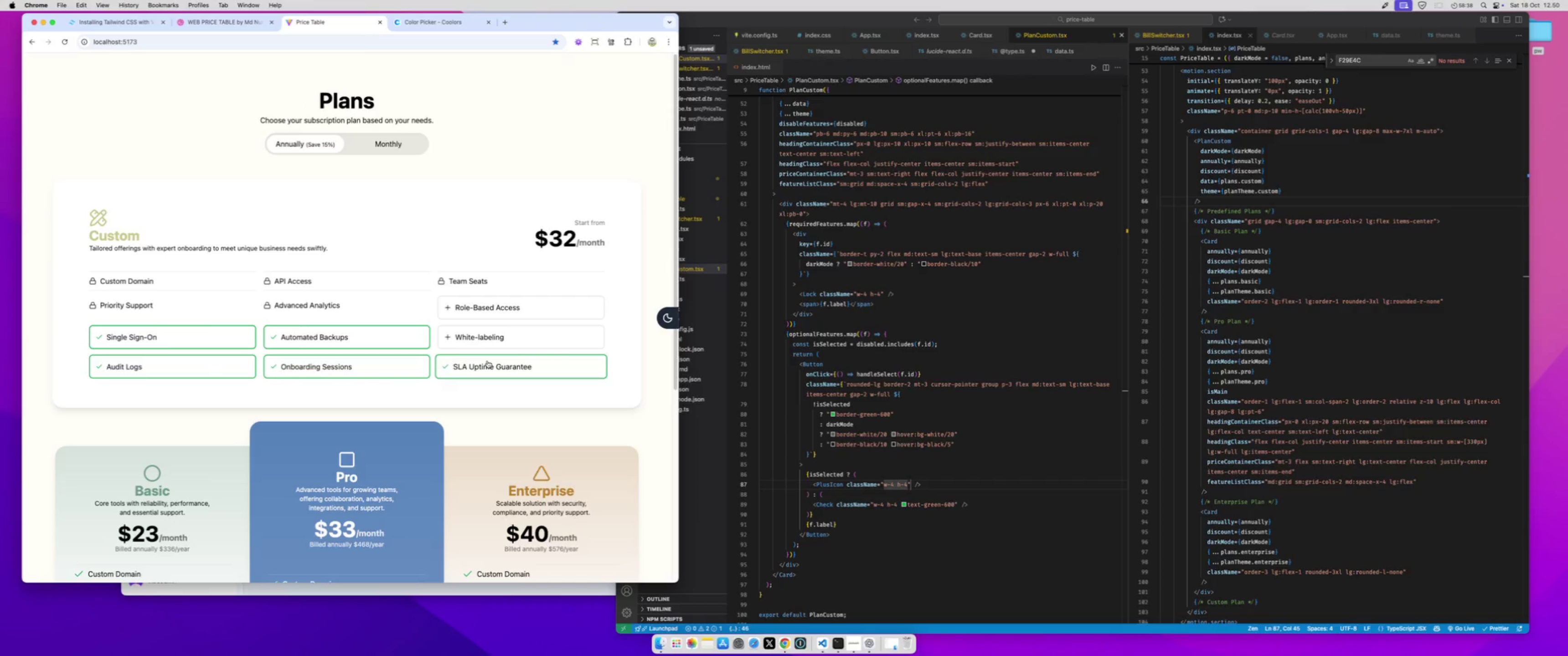 
left_click([487, 360])
 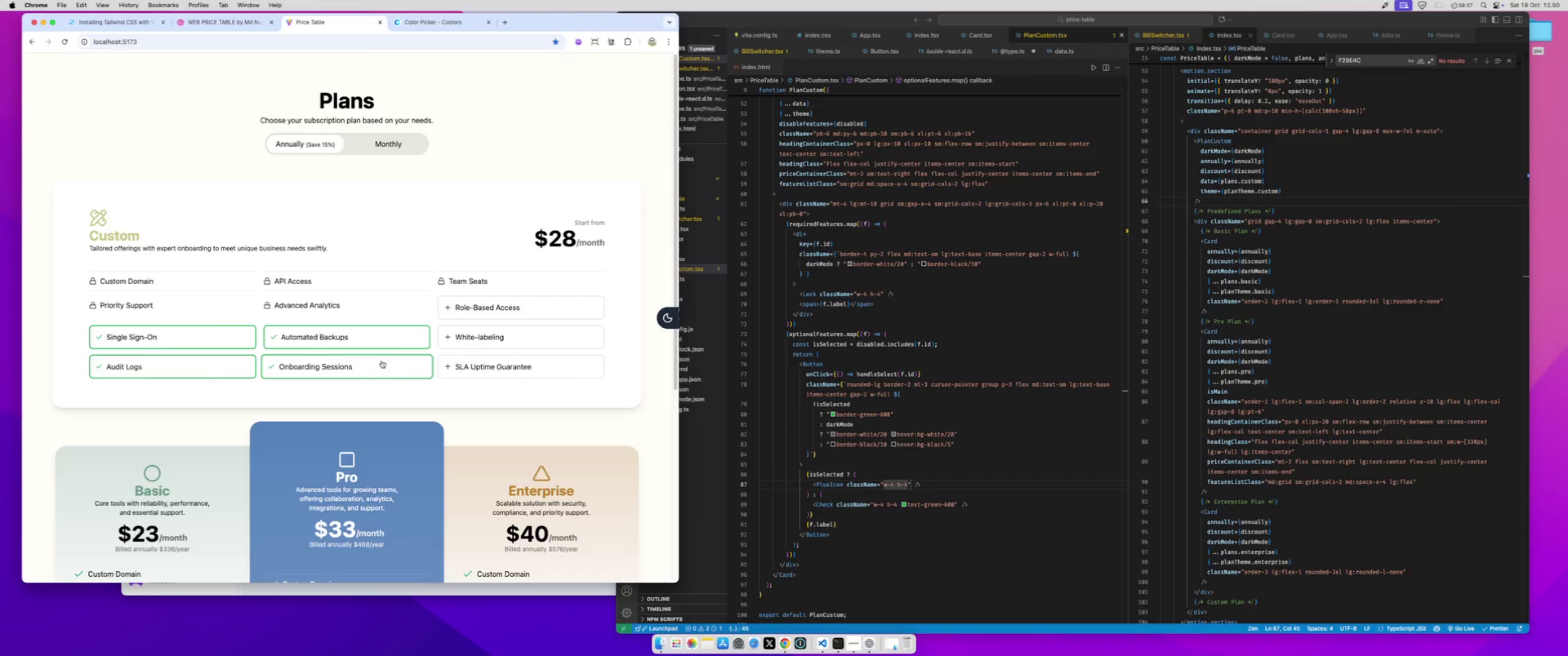 
left_click([382, 361])
 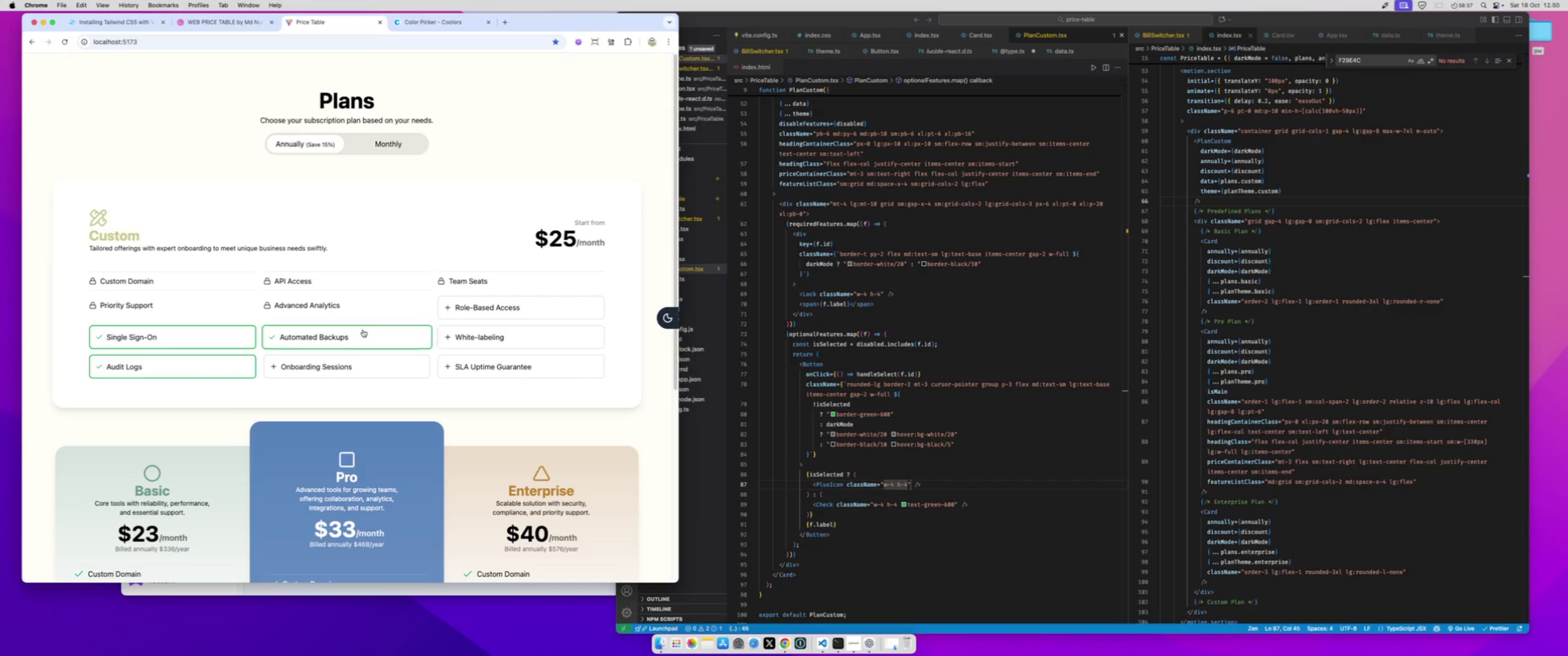 
double_click([363, 330])
 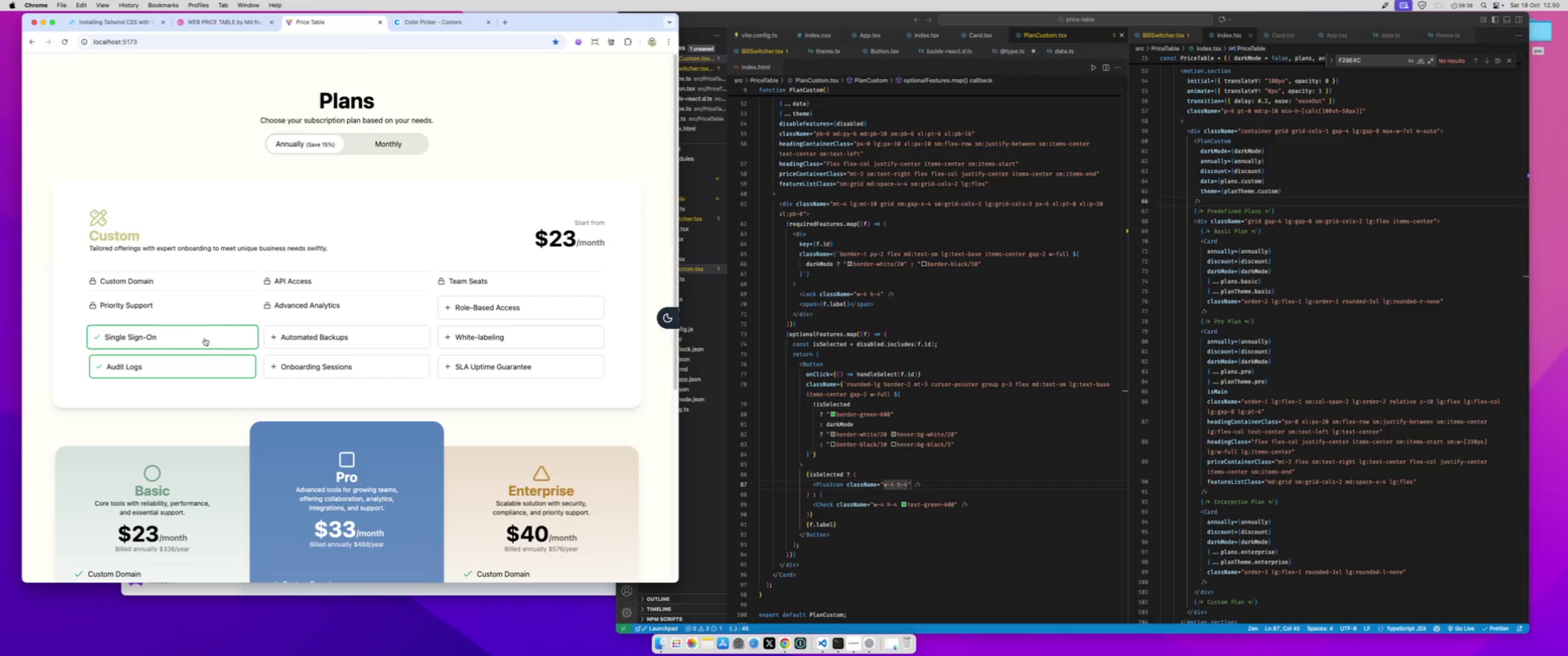 
left_click([205, 338])
 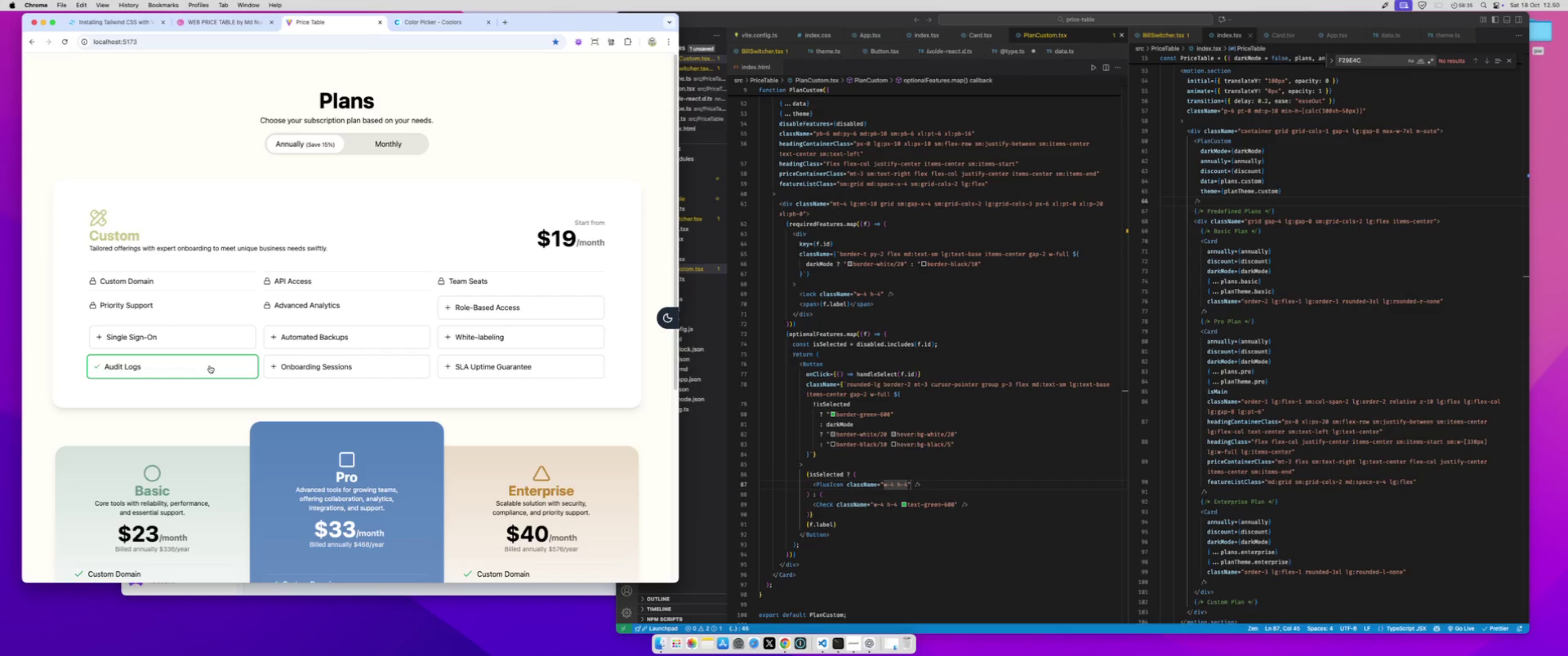 
left_click([210, 366])
 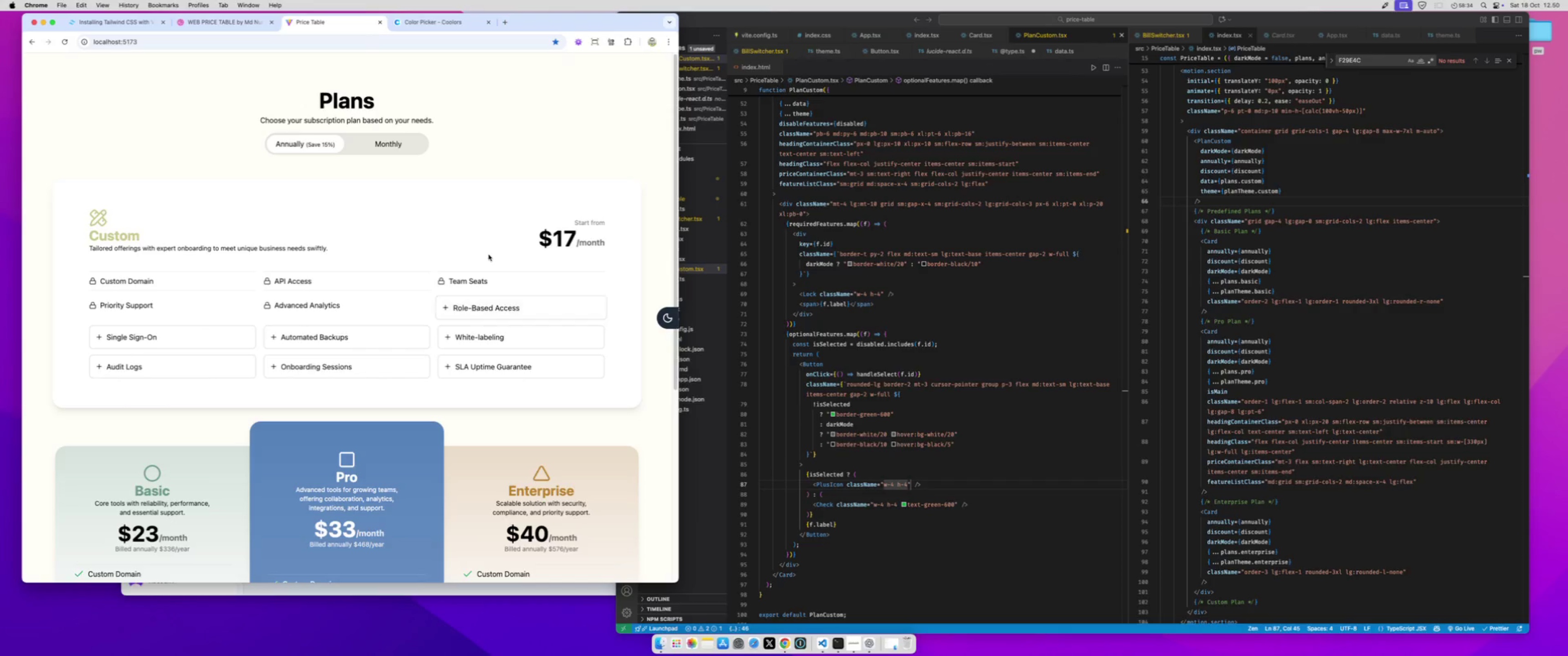 
left_click([394, 137])
 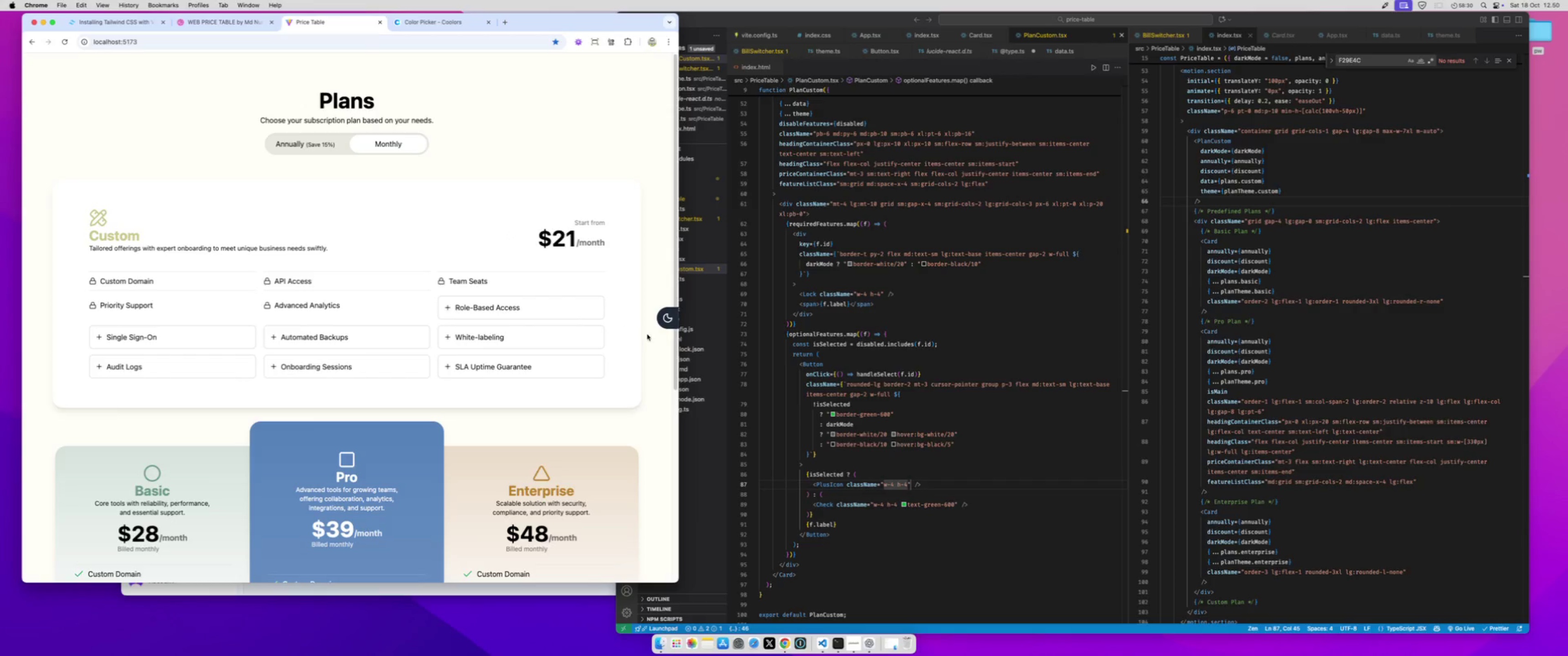 
left_click_drag(start_coordinate=[678, 354], to_coordinate=[826, 246])
 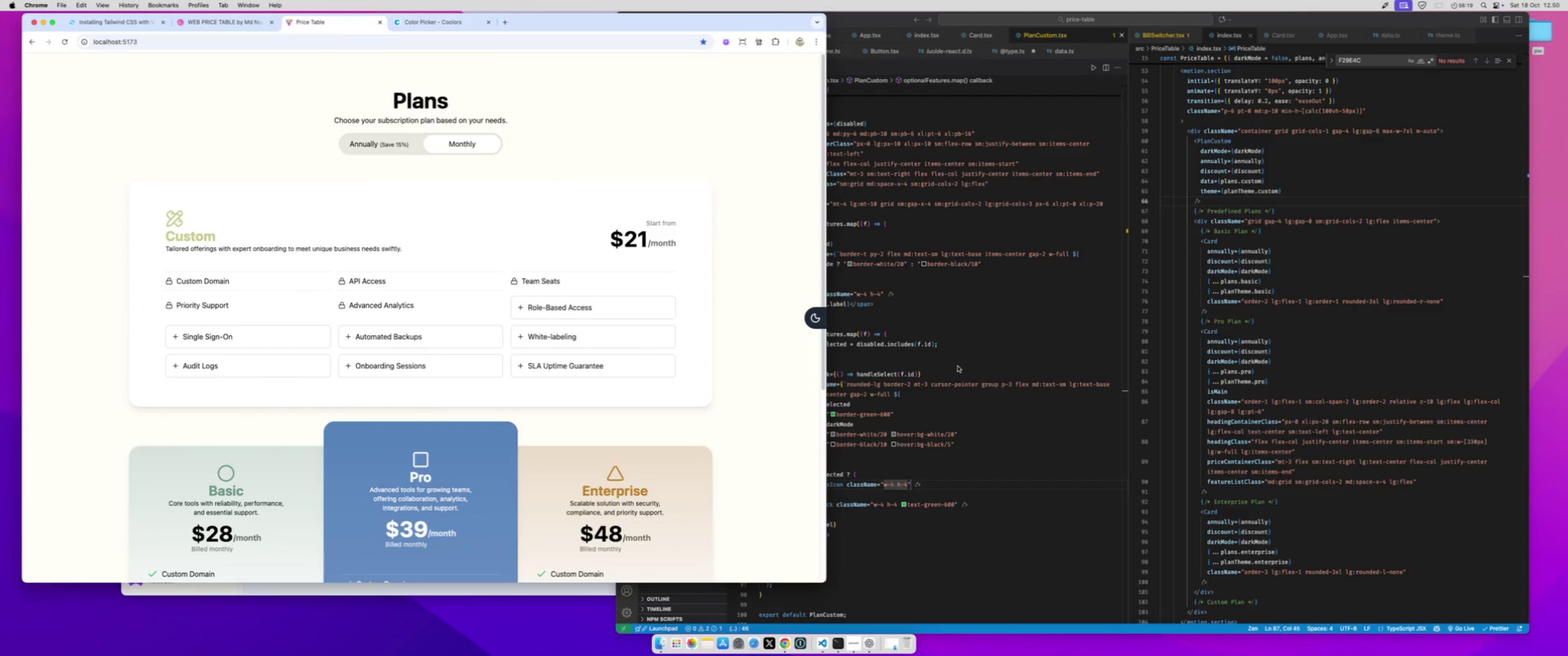 
left_click([958, 366])
 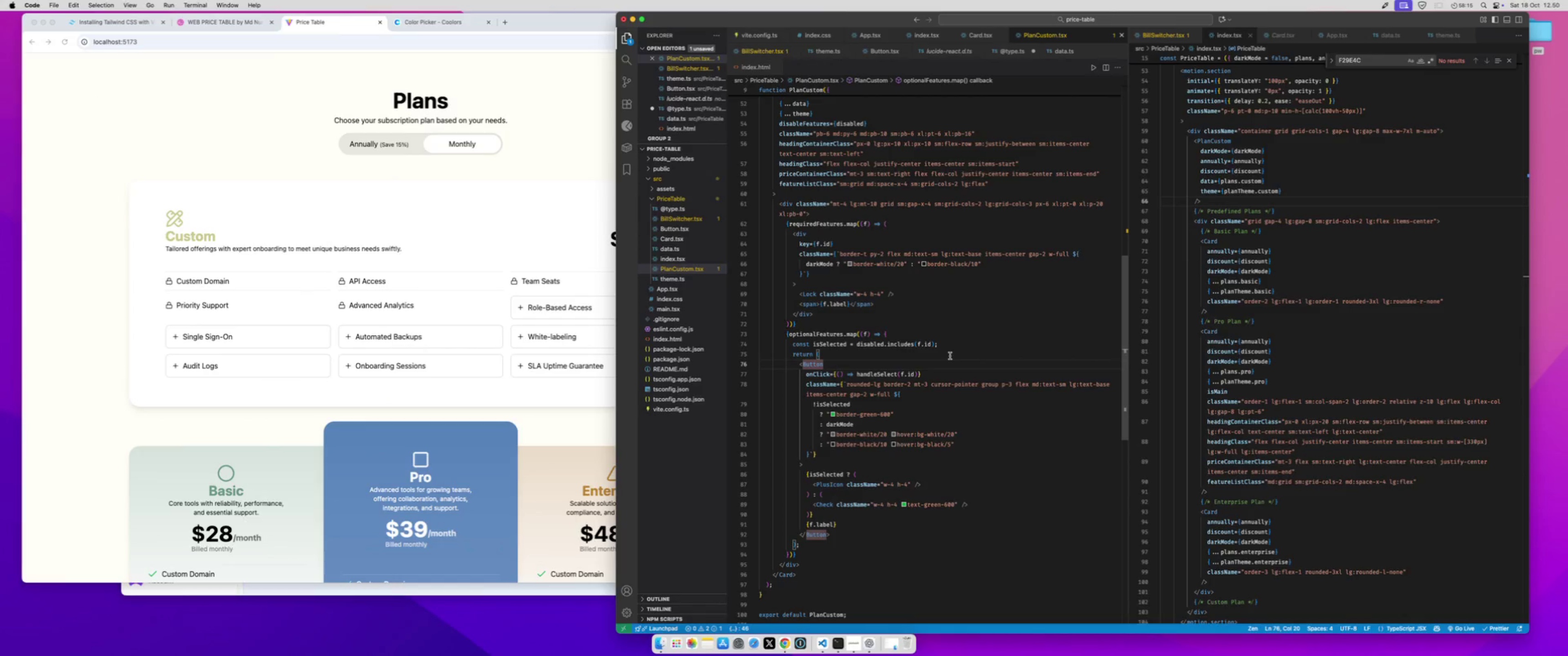 
scroll: coordinate [916, 282], scroll_direction: up, amount: 4.0
 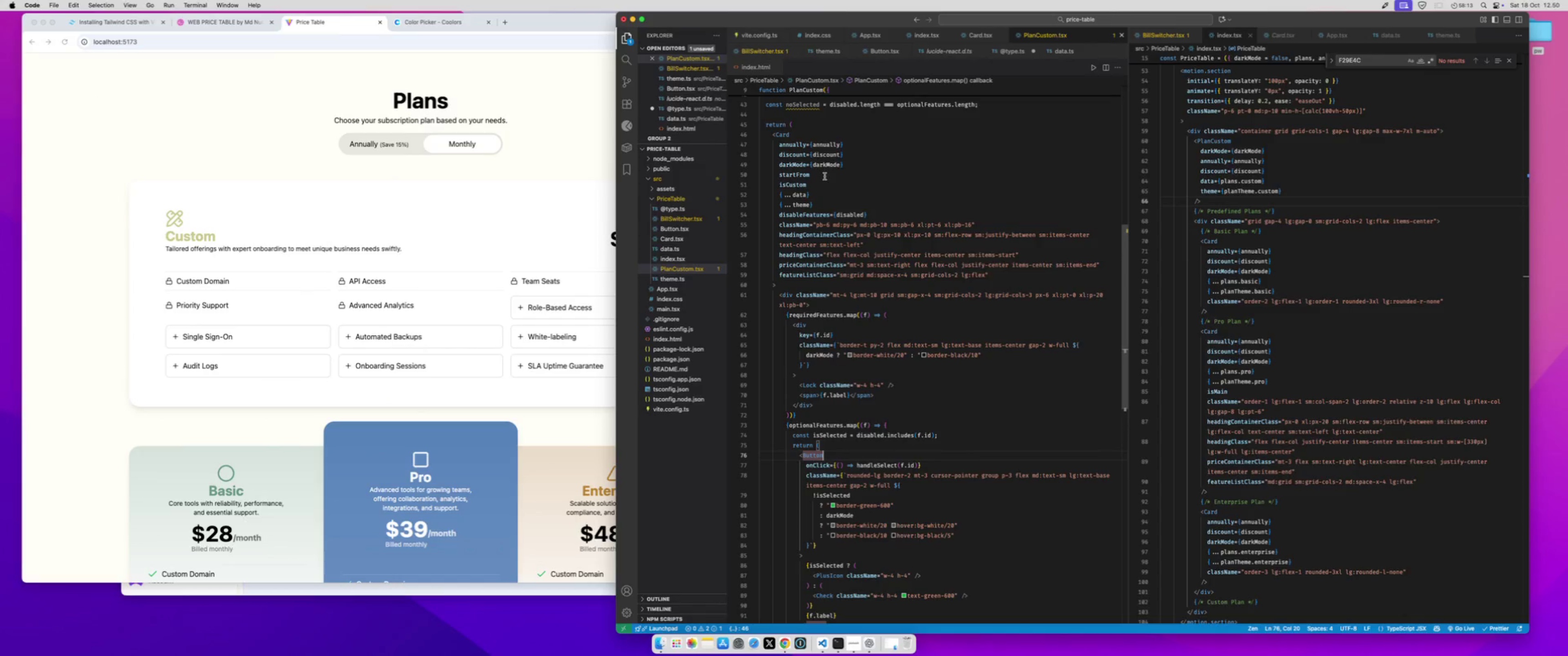 
left_click([816, 172])
 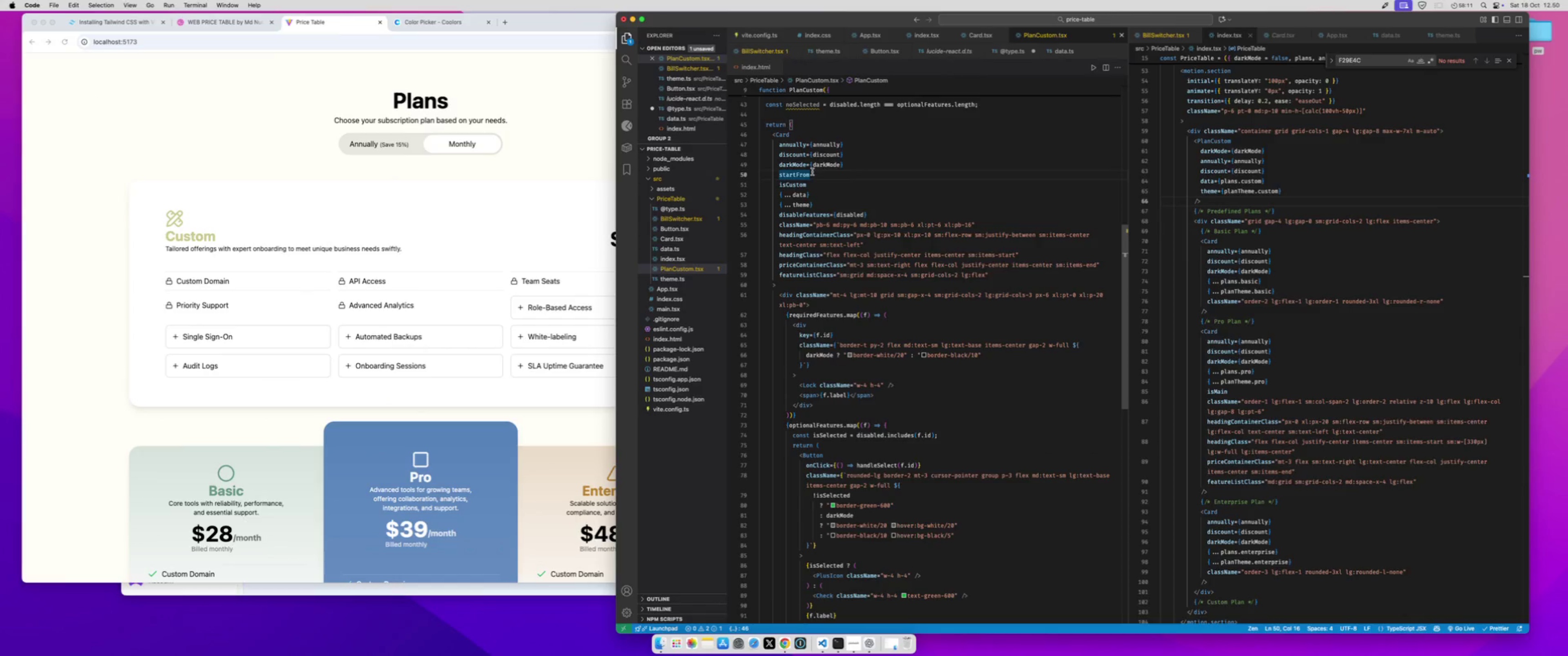 
key(Equal)
 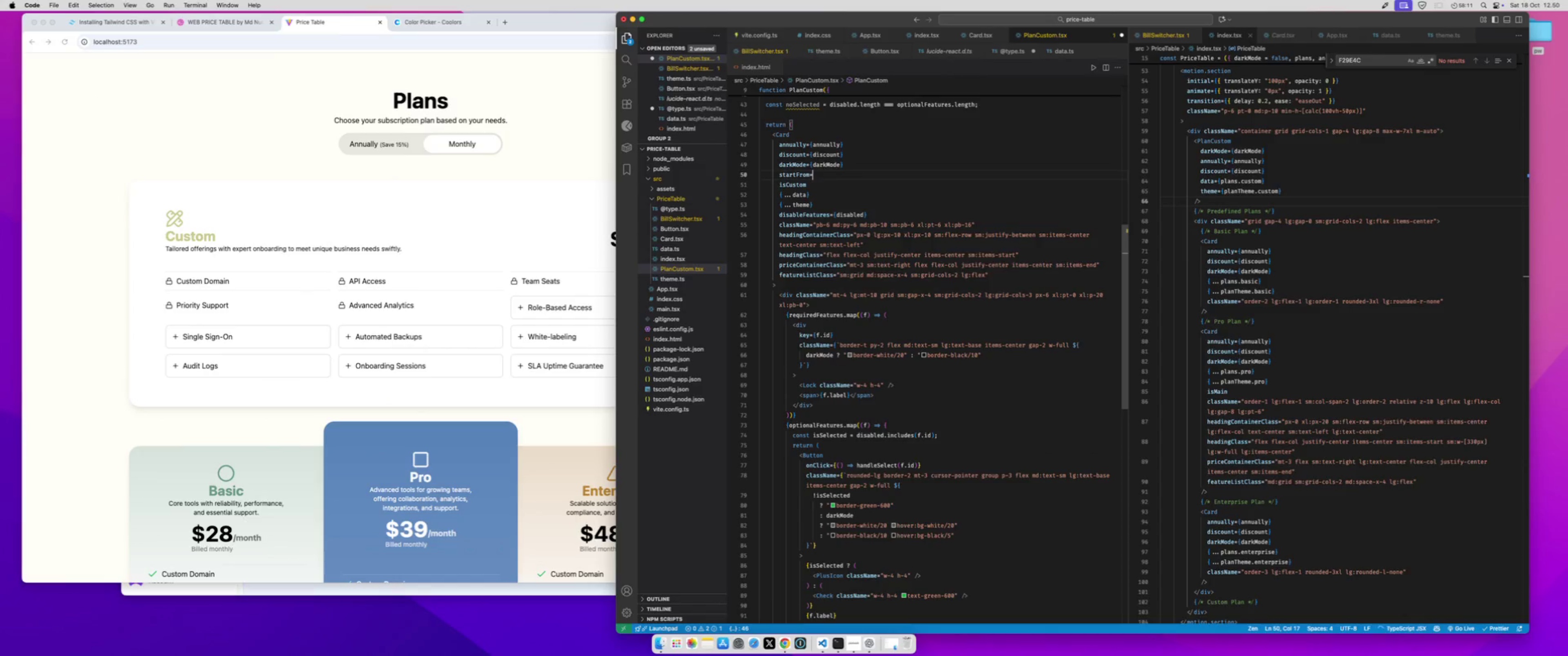 
key(Shift+BracketLeft)
 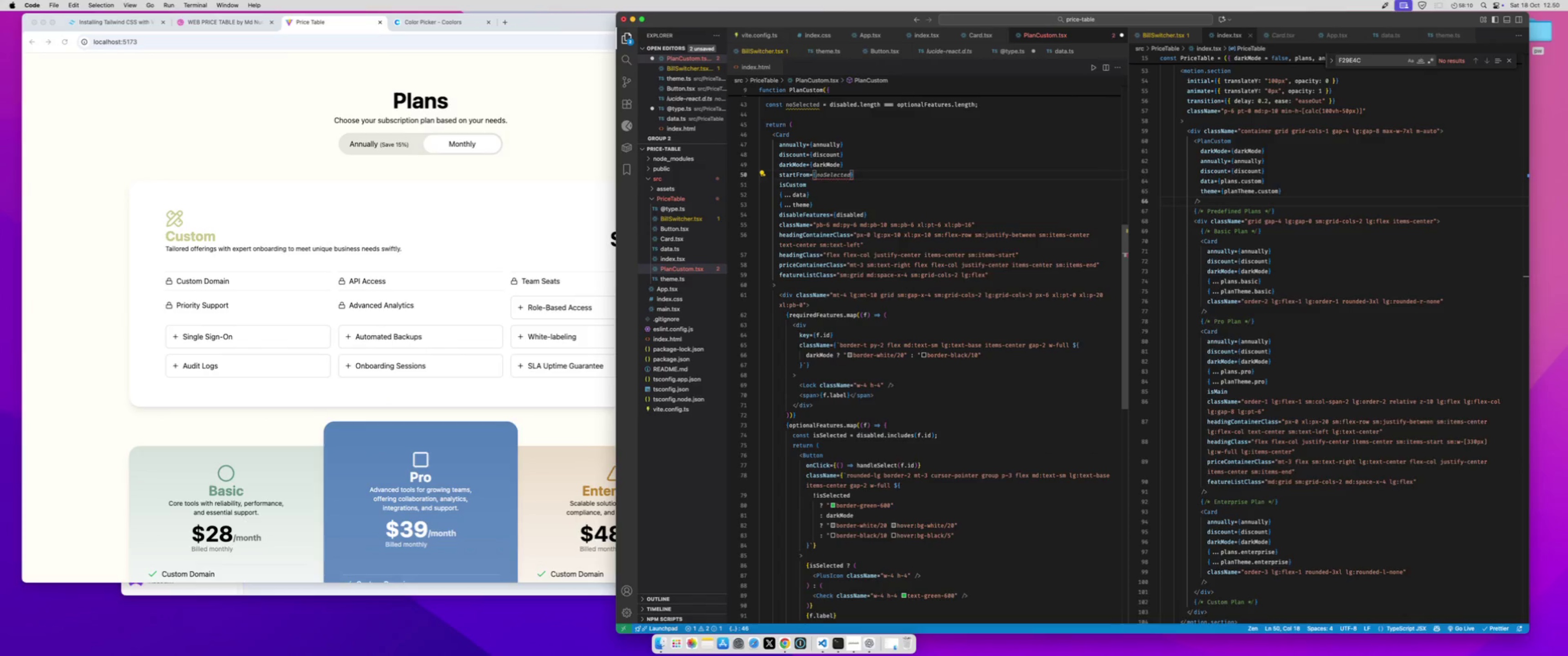 
key(Tab)
 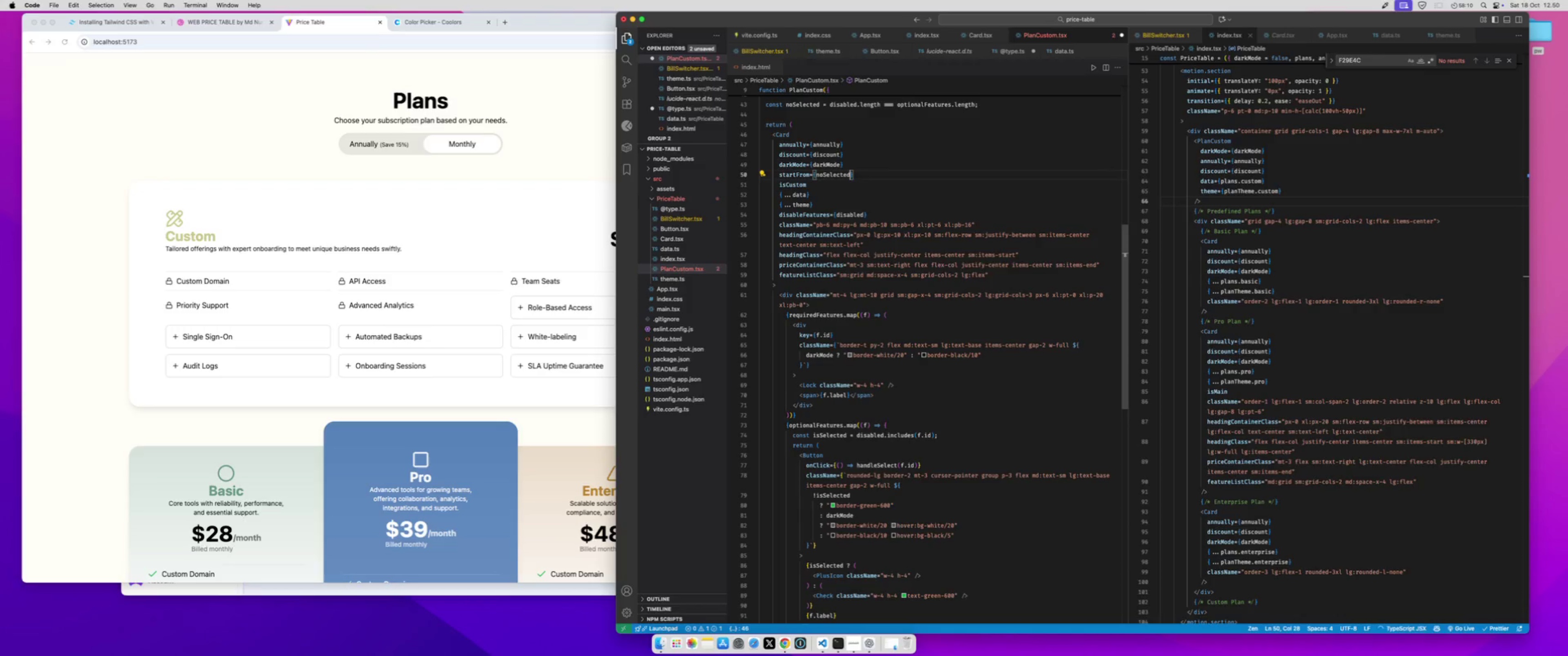 
key(Meta+S)
 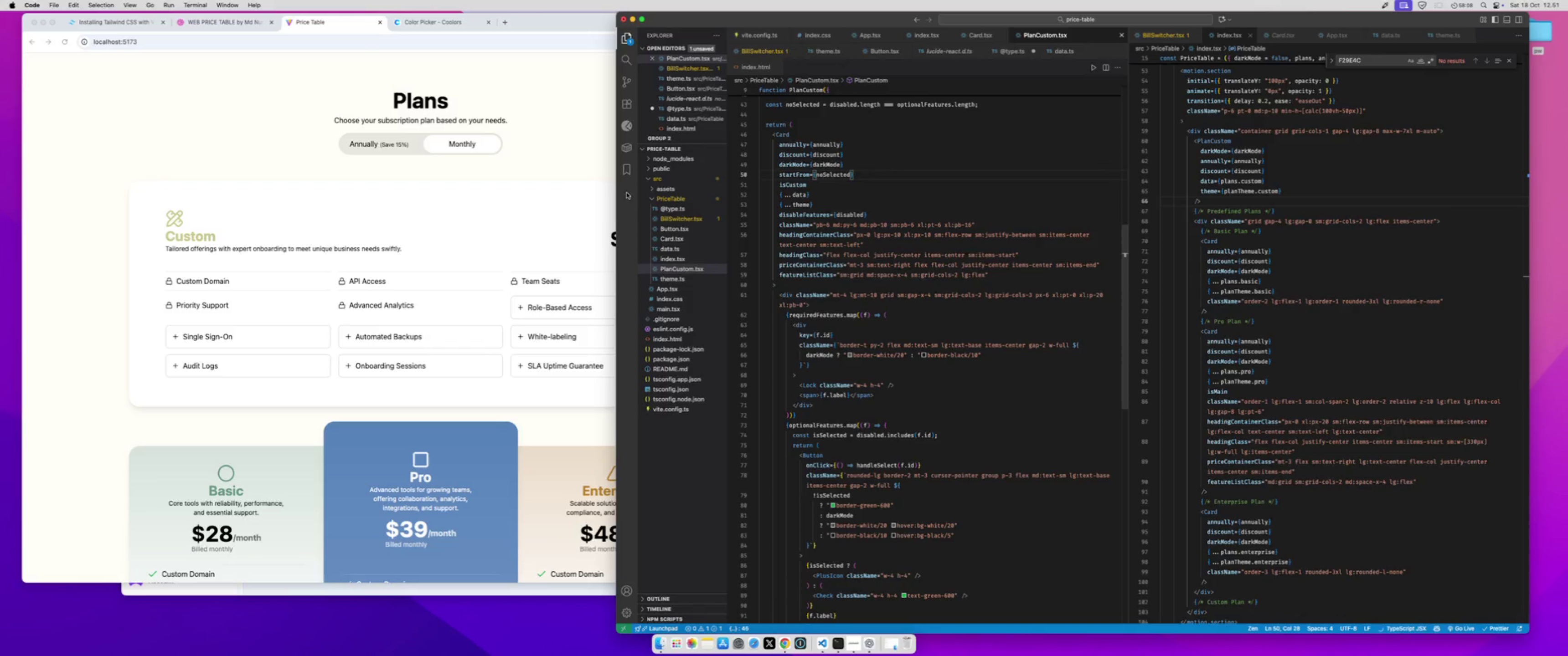 
left_click([553, 200])
 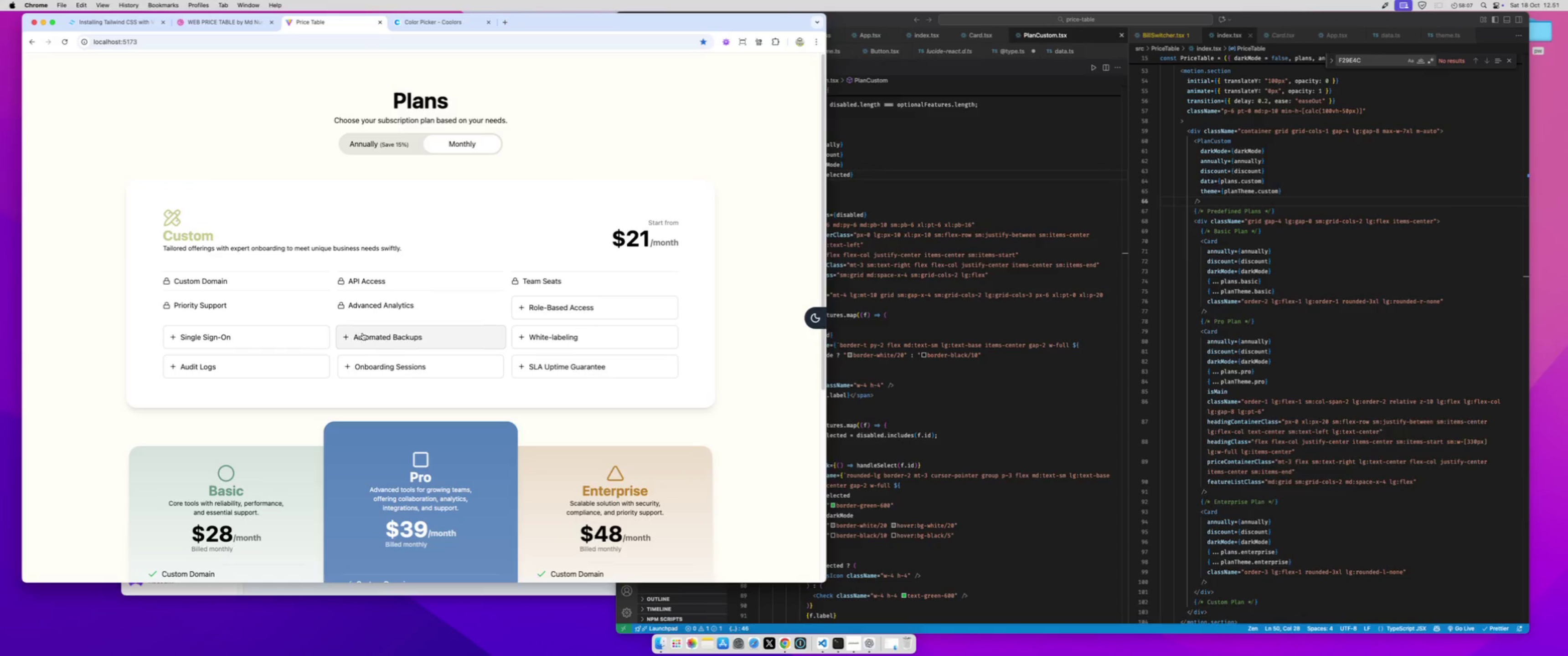 
left_click([391, 342])
 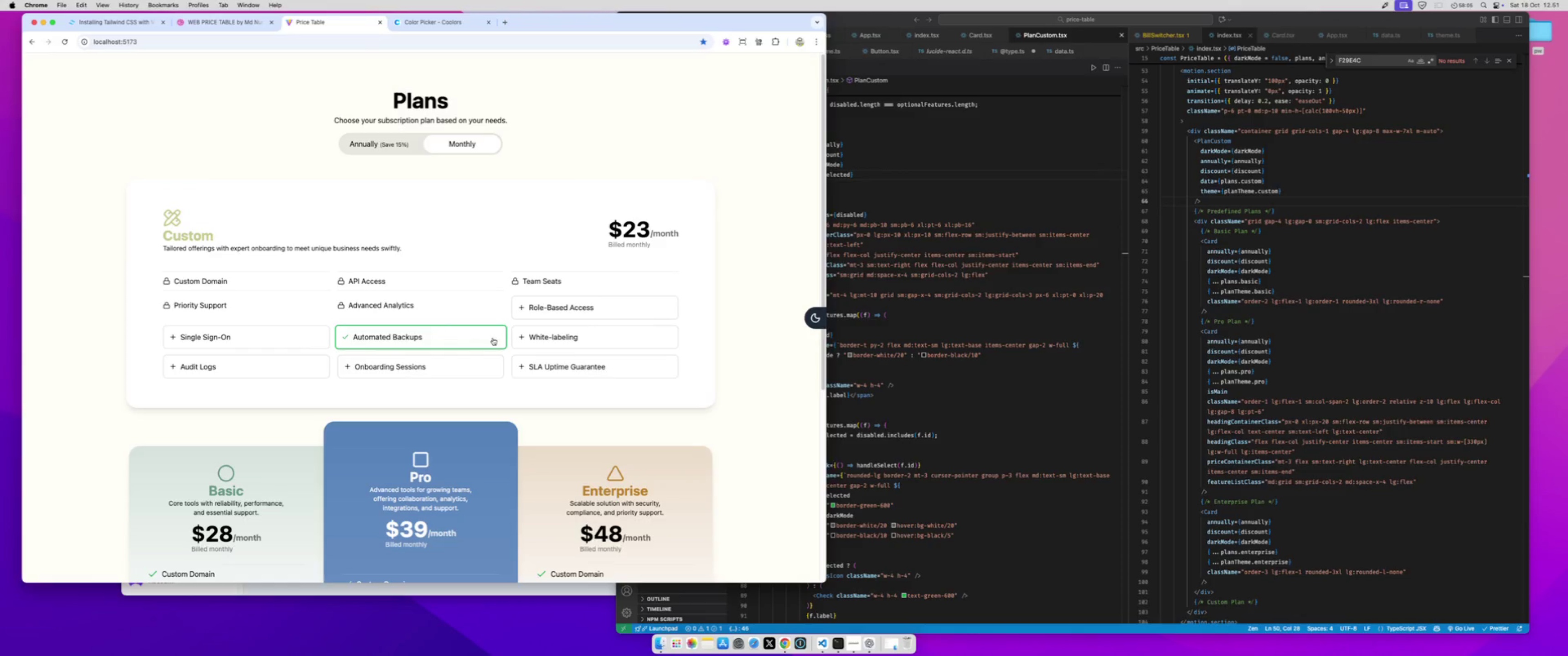 
left_click([586, 340])
 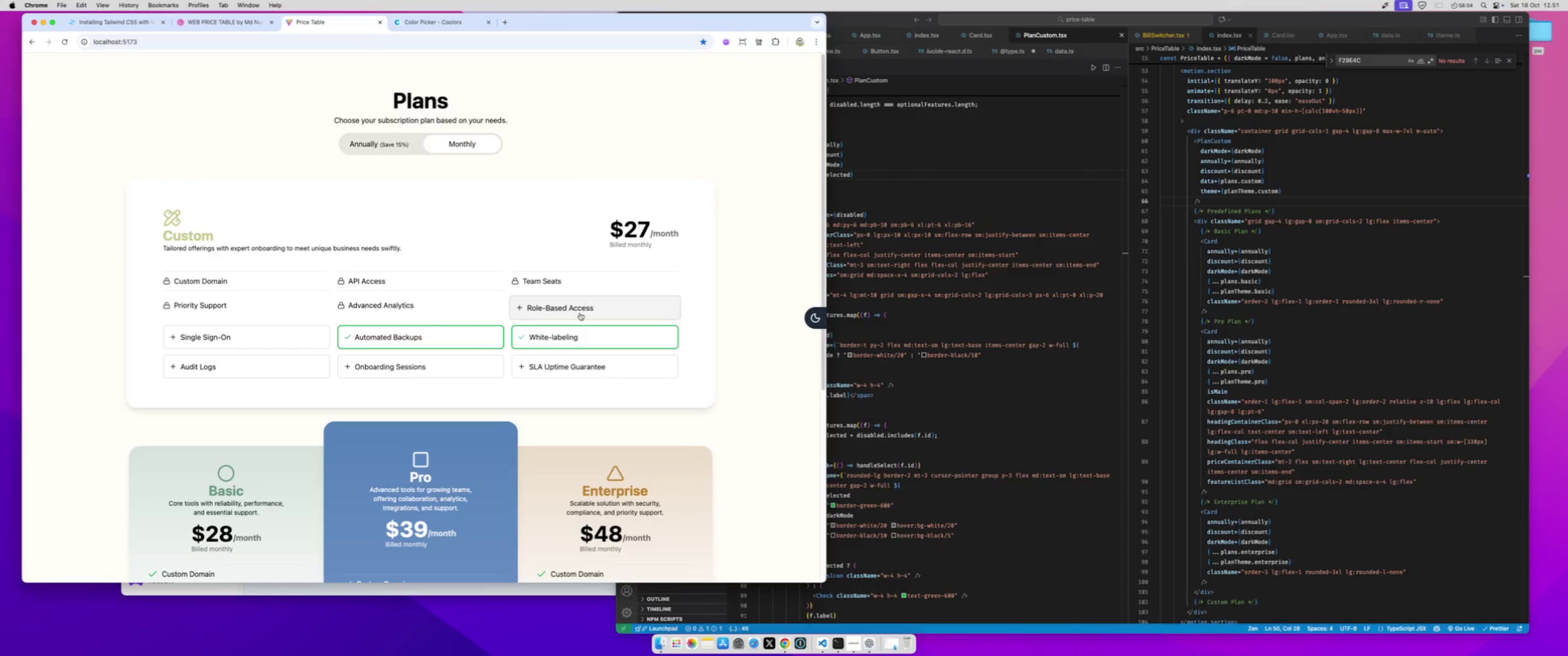 
left_click([580, 313])
 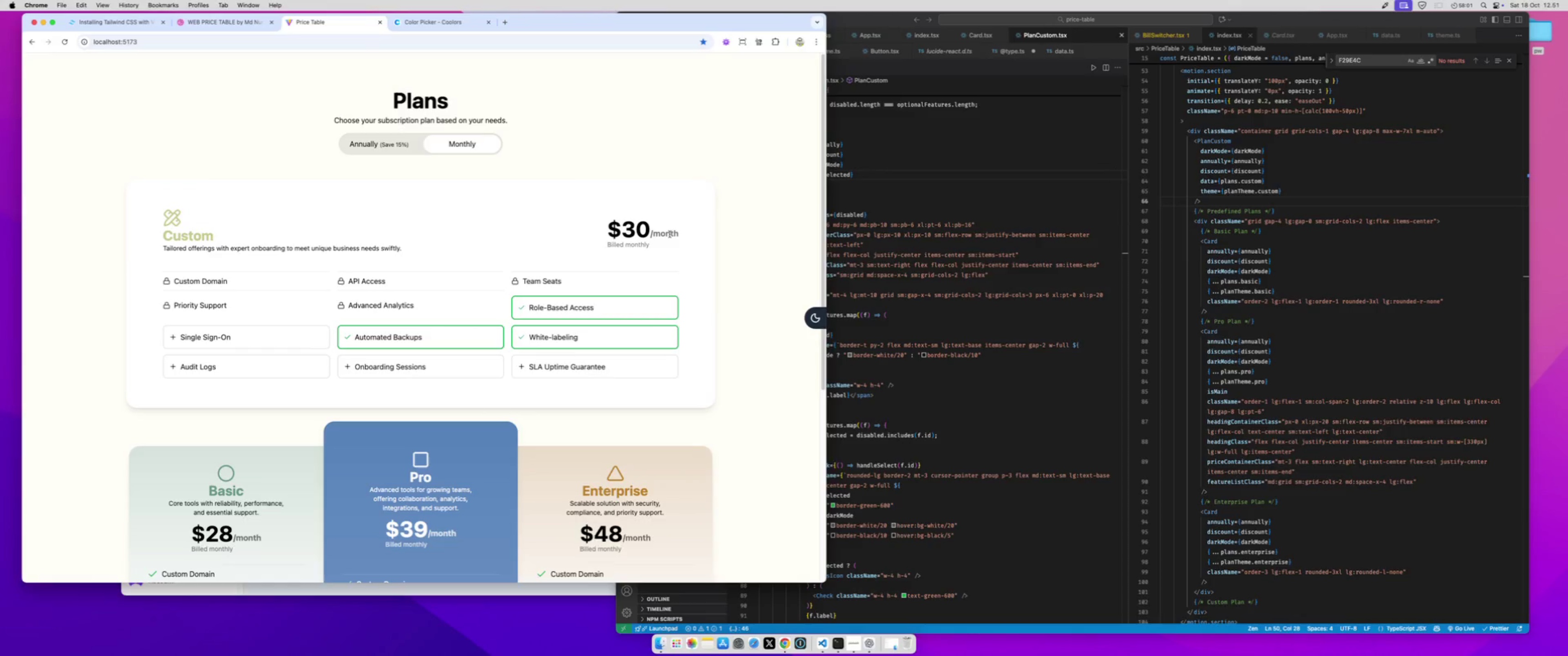 
scroll: coordinate [638, 356], scroll_direction: down, amount: 19.0
 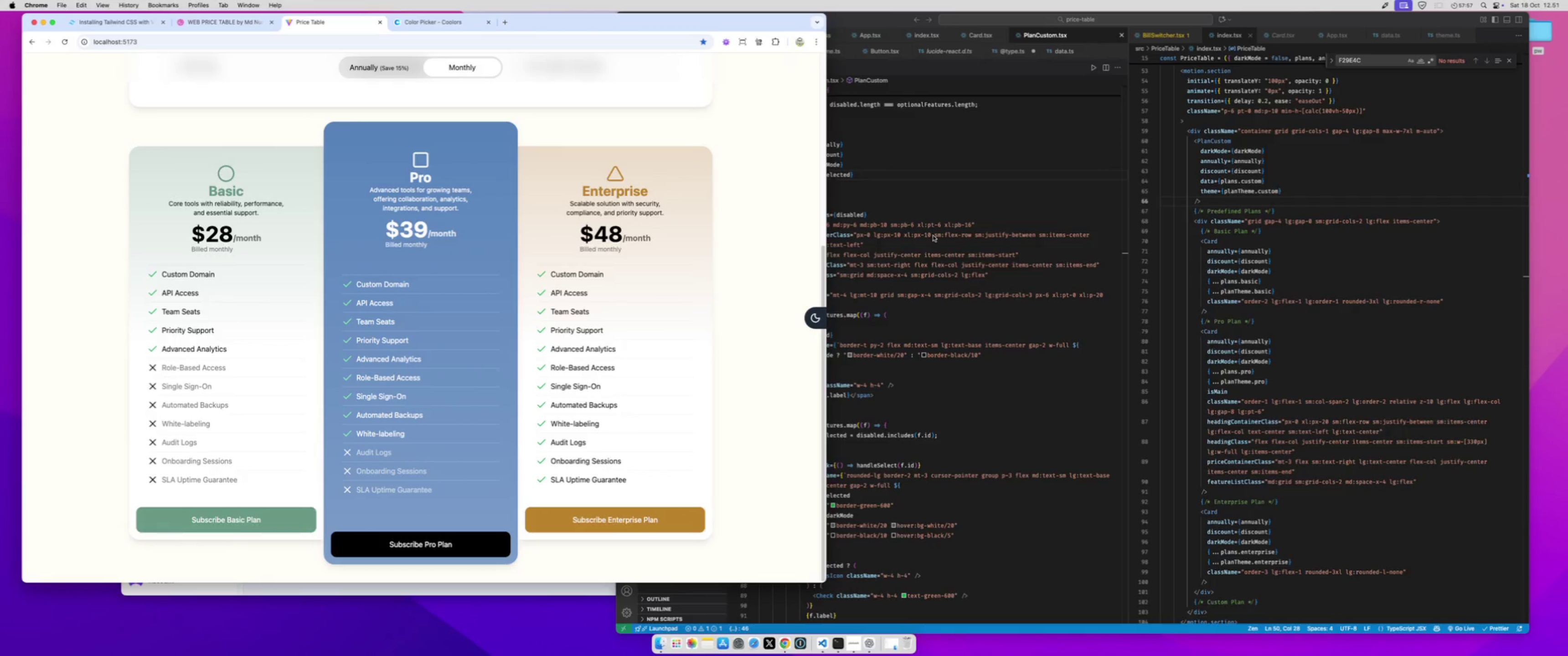 
left_click([1236, 245])
 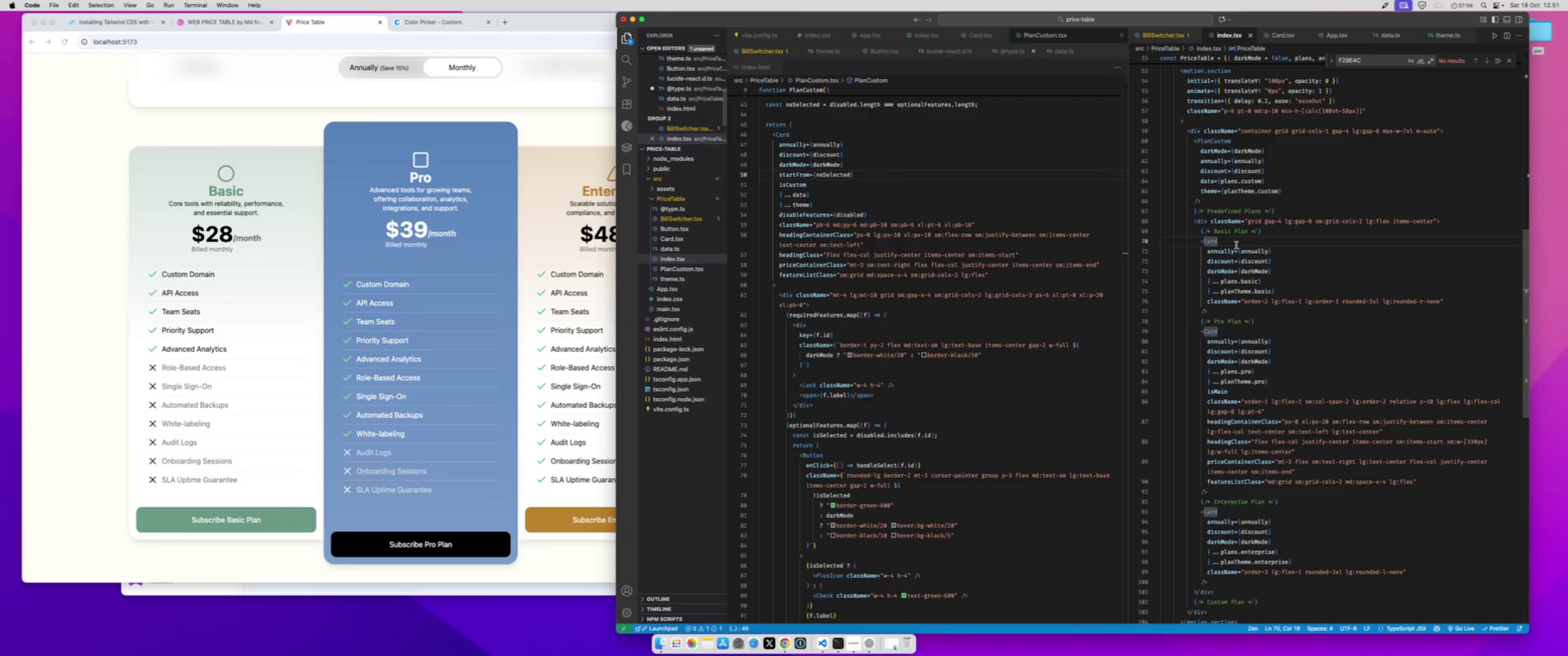 
key(Meta+P)
 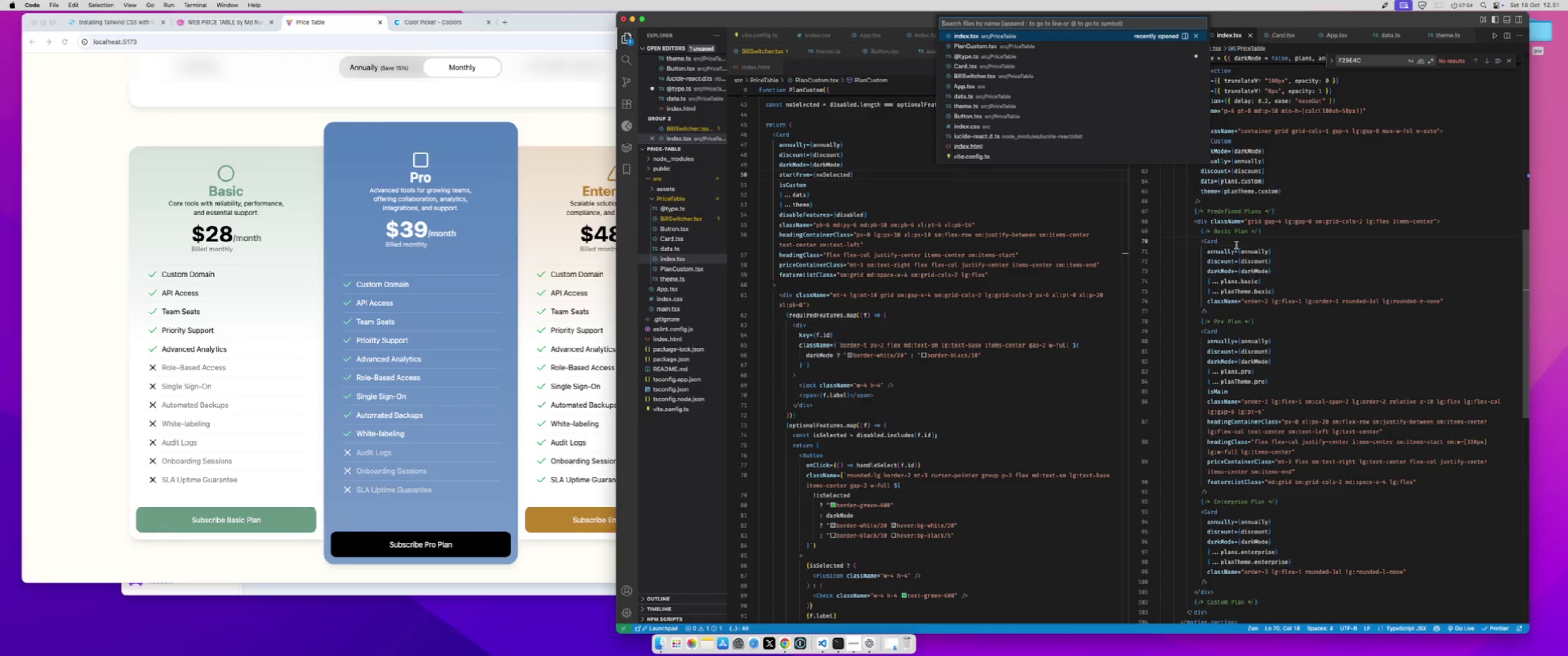 
key(Escape)
type(PCar)
 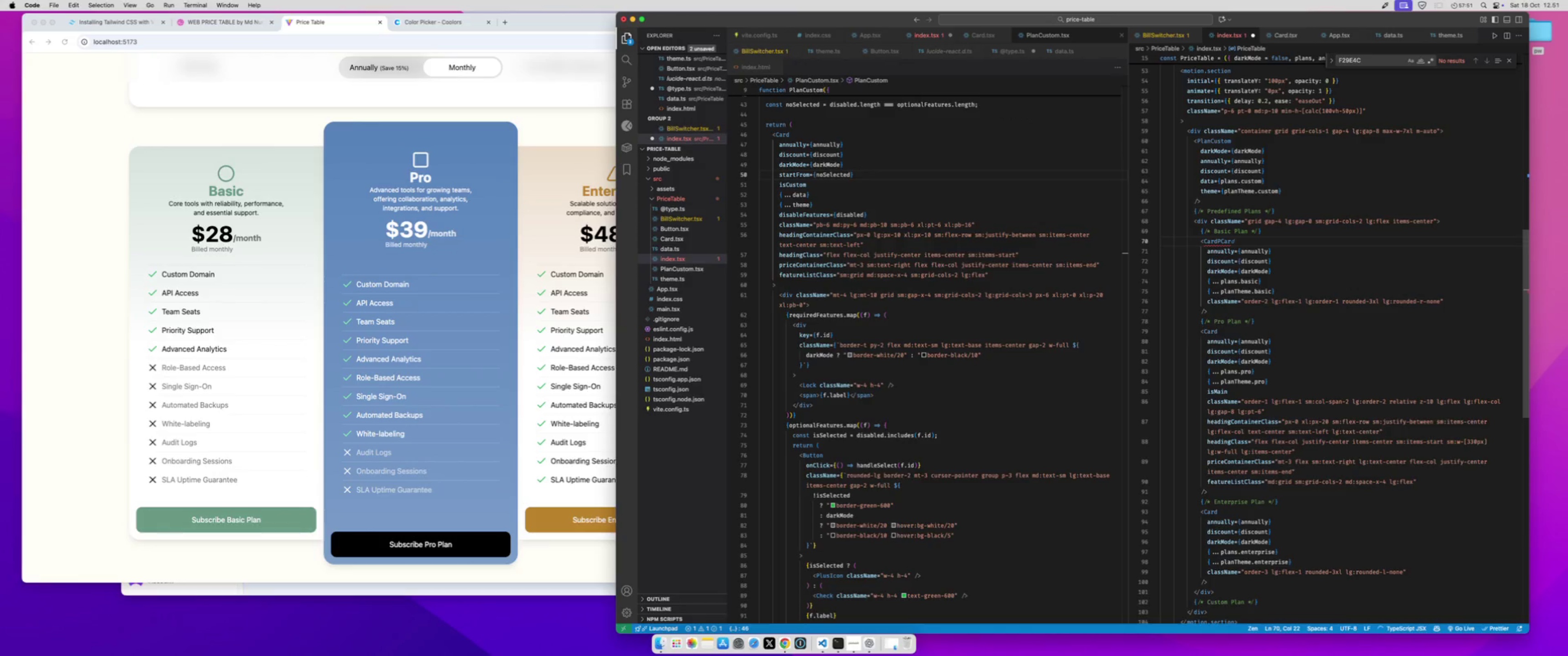 
key(Meta+Z)
 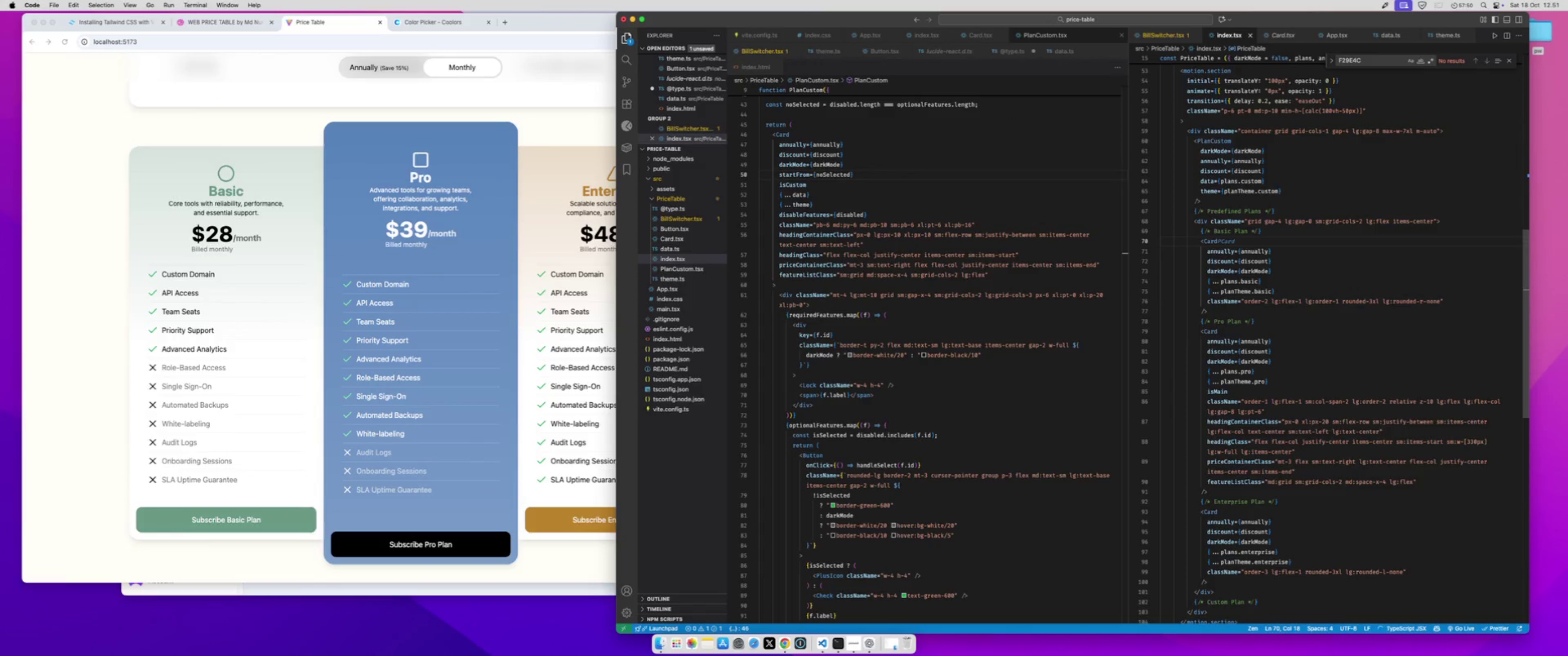 
key(Meta+Z)
 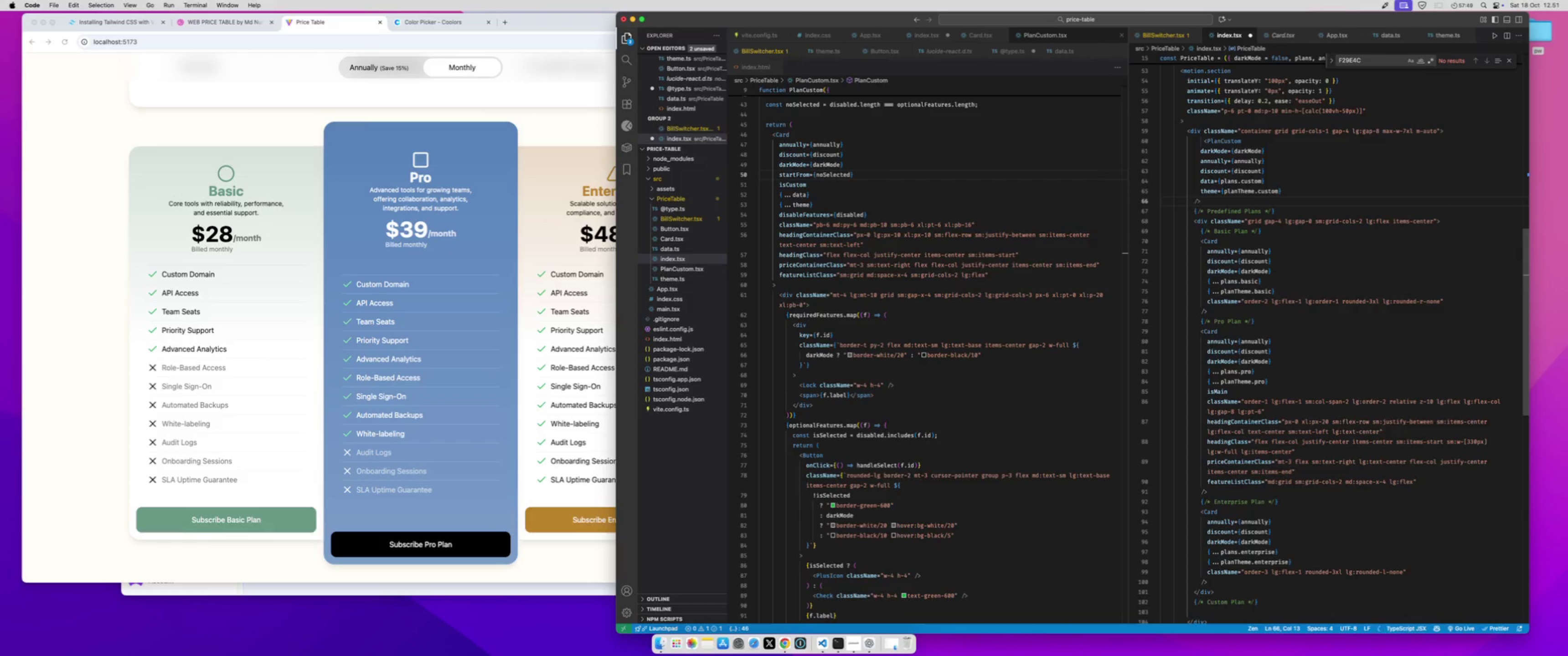 
key(Meta+Shift+Z)
 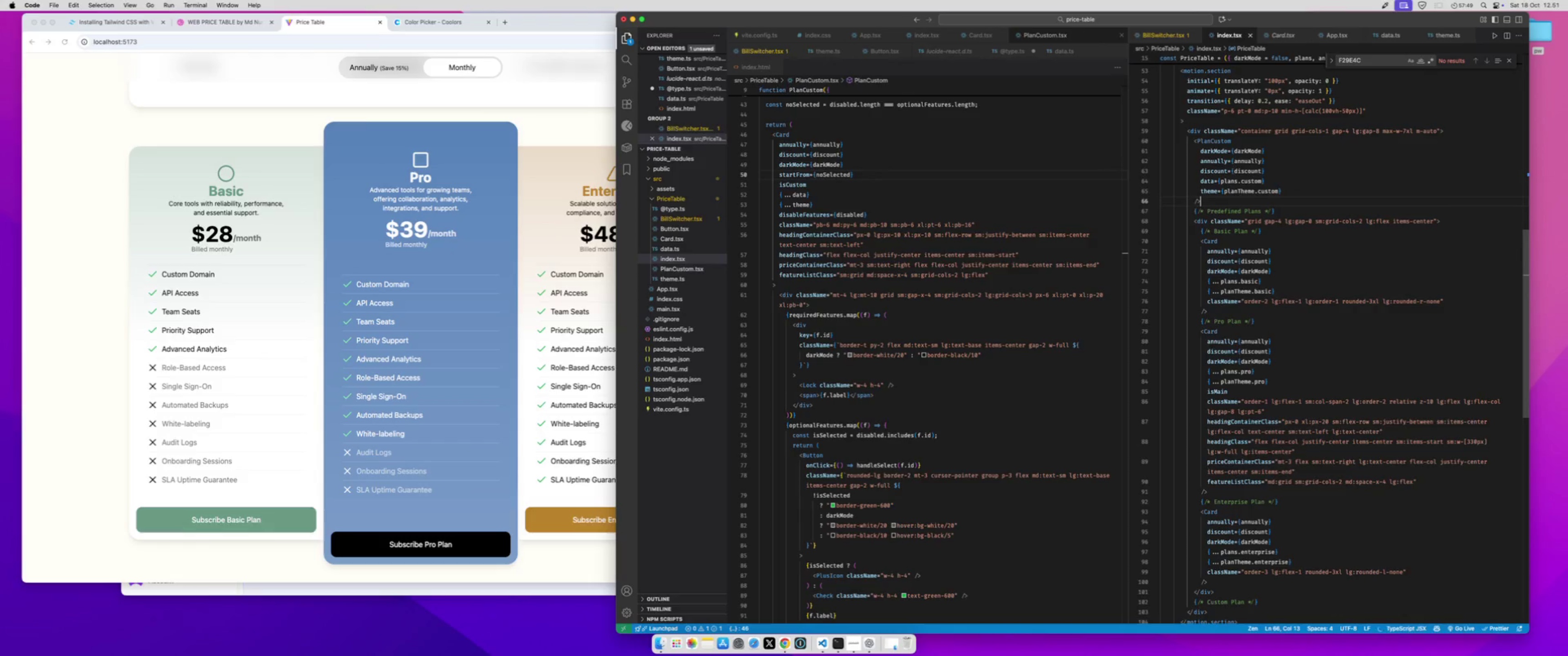 
key(Meta+P)
 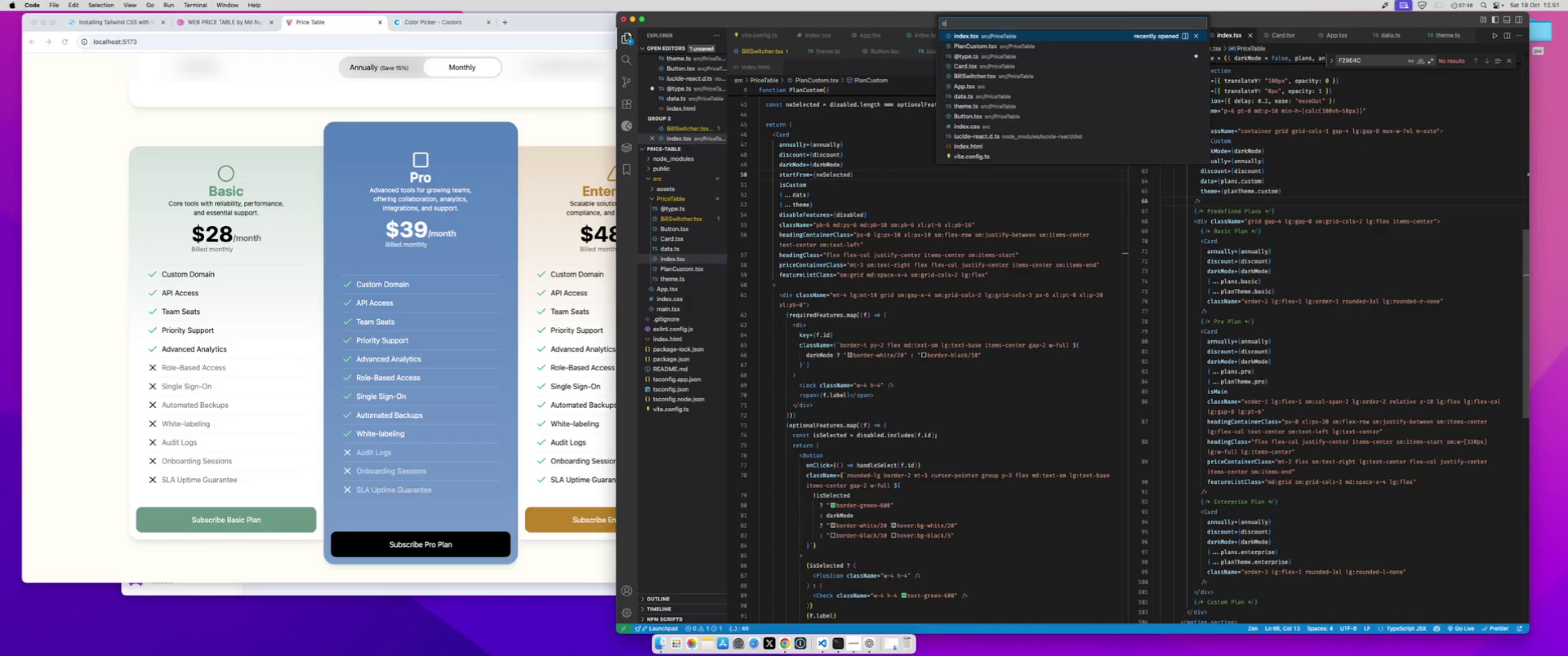 
type(card)
 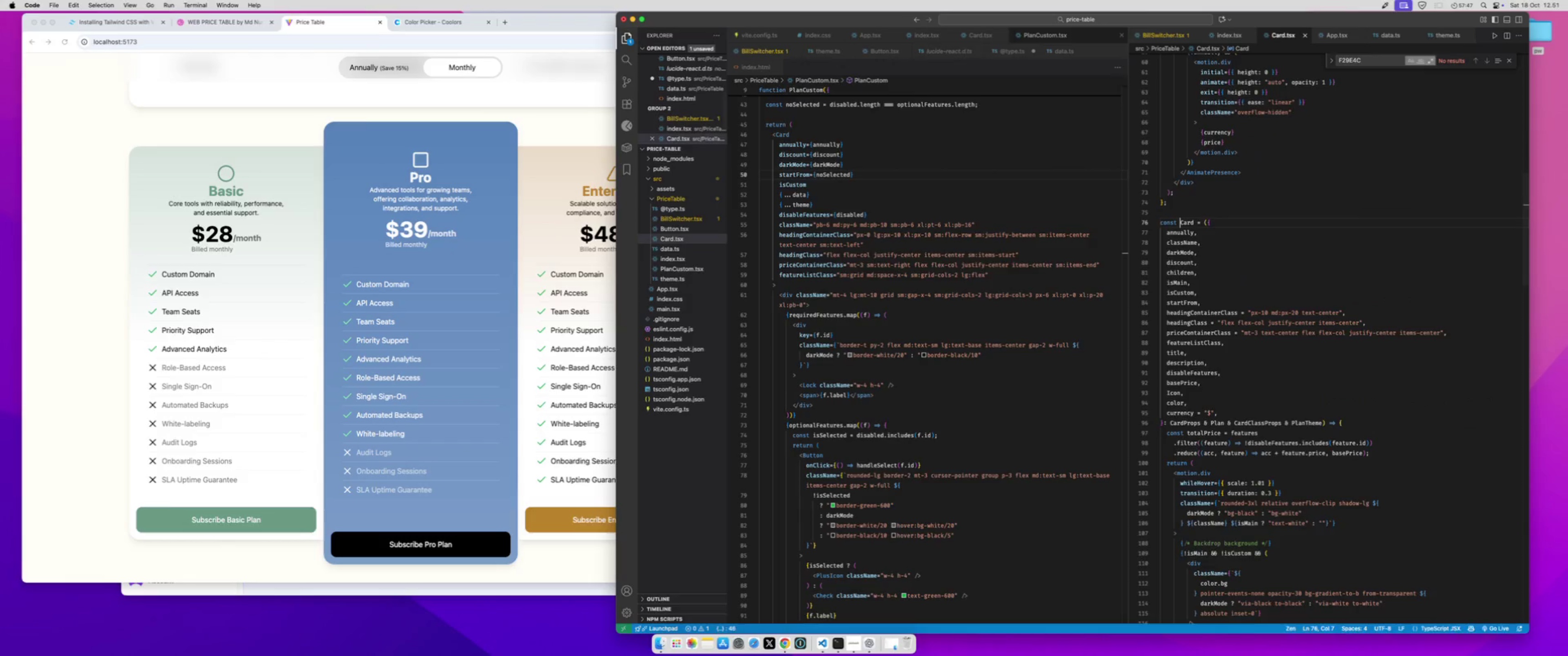 
key(Enter)
 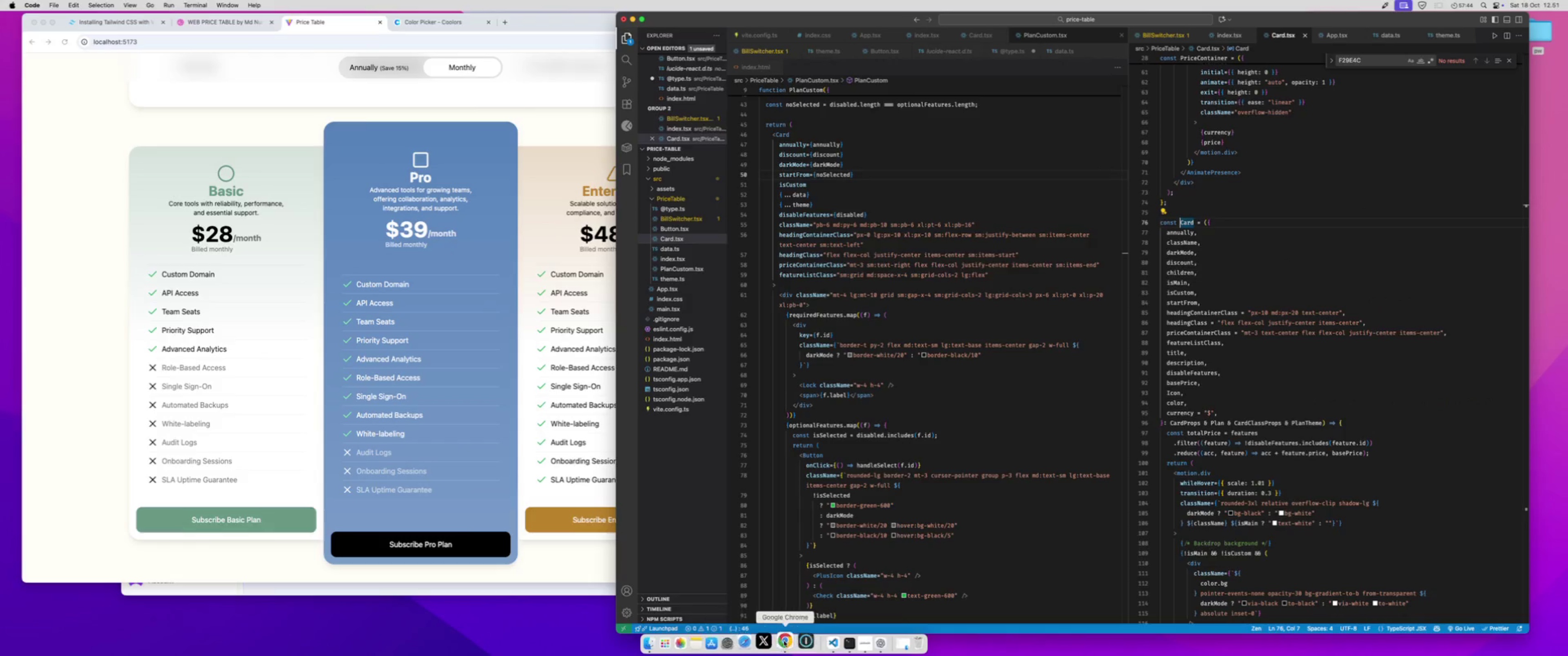 
left_click([851, 641])